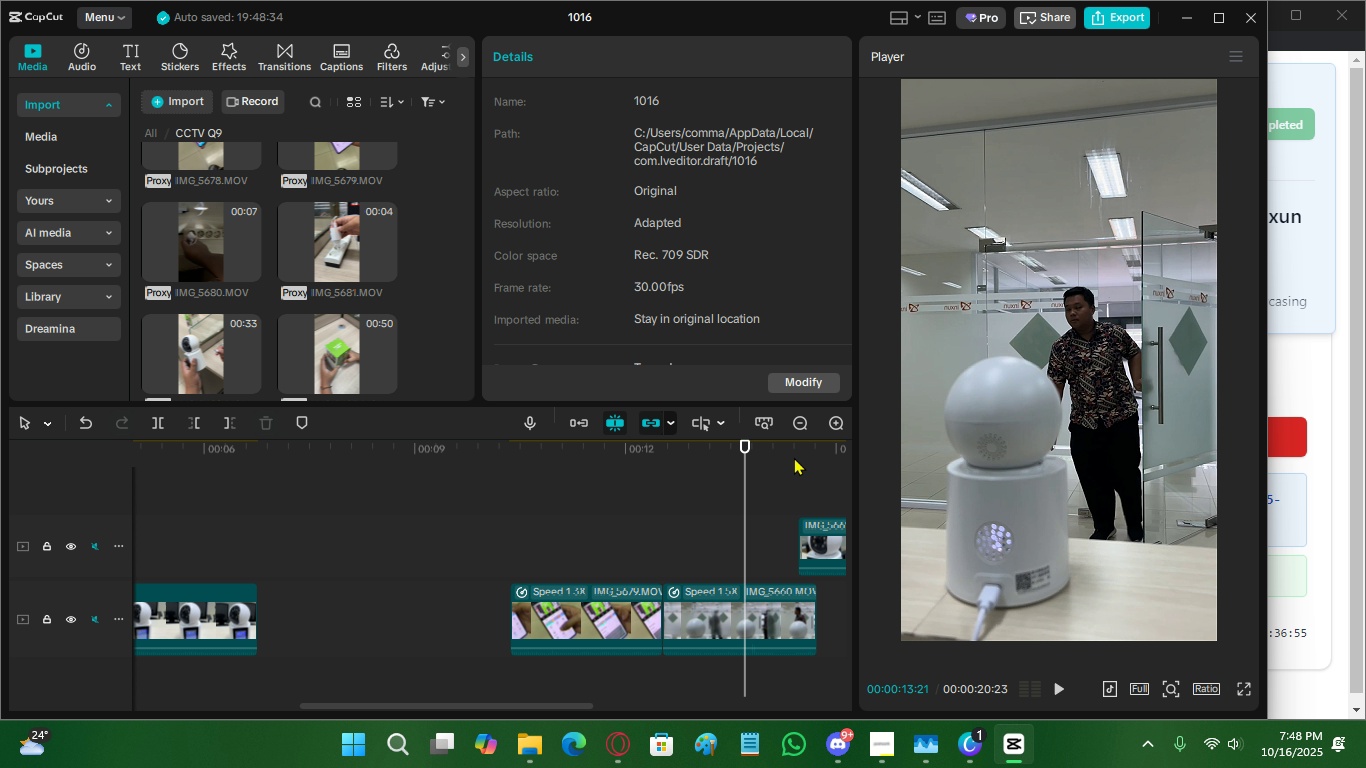 
left_click([794, 457])
 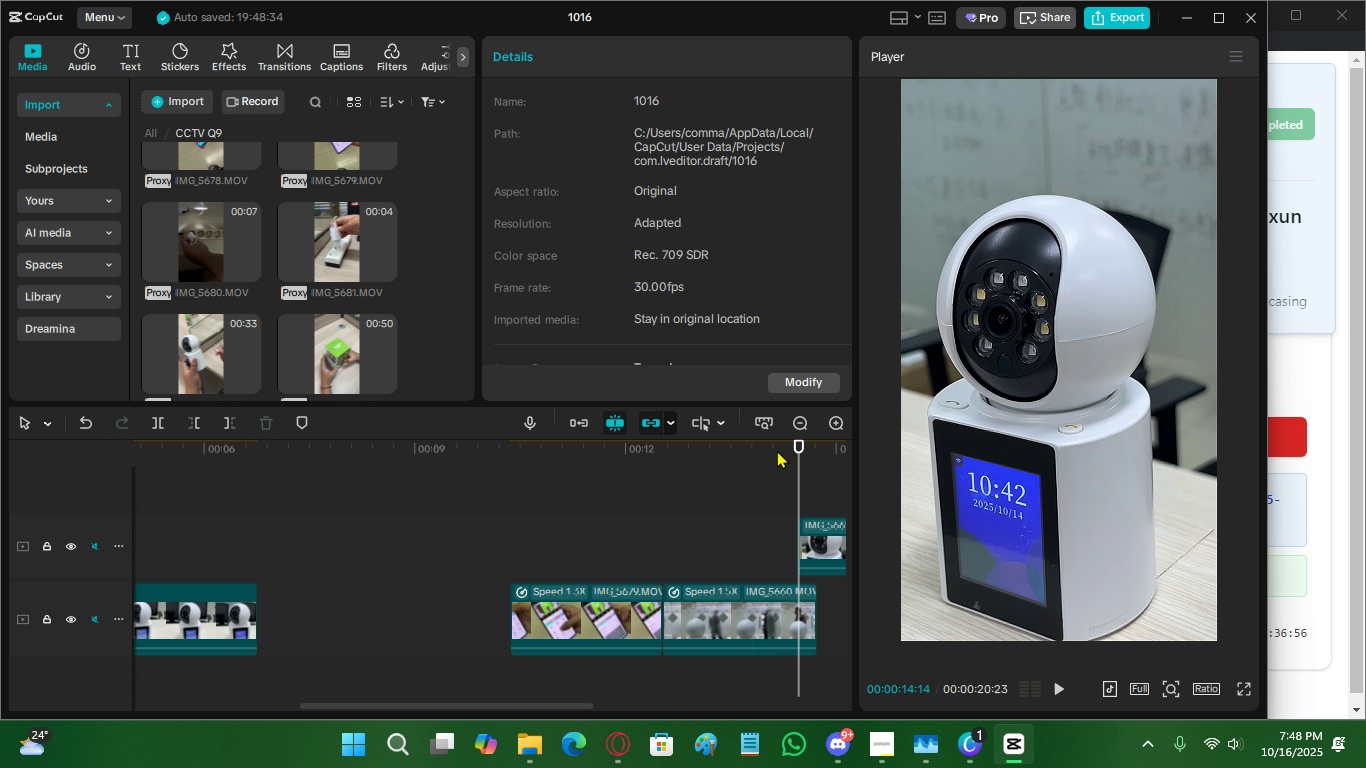 
left_click([777, 450])
 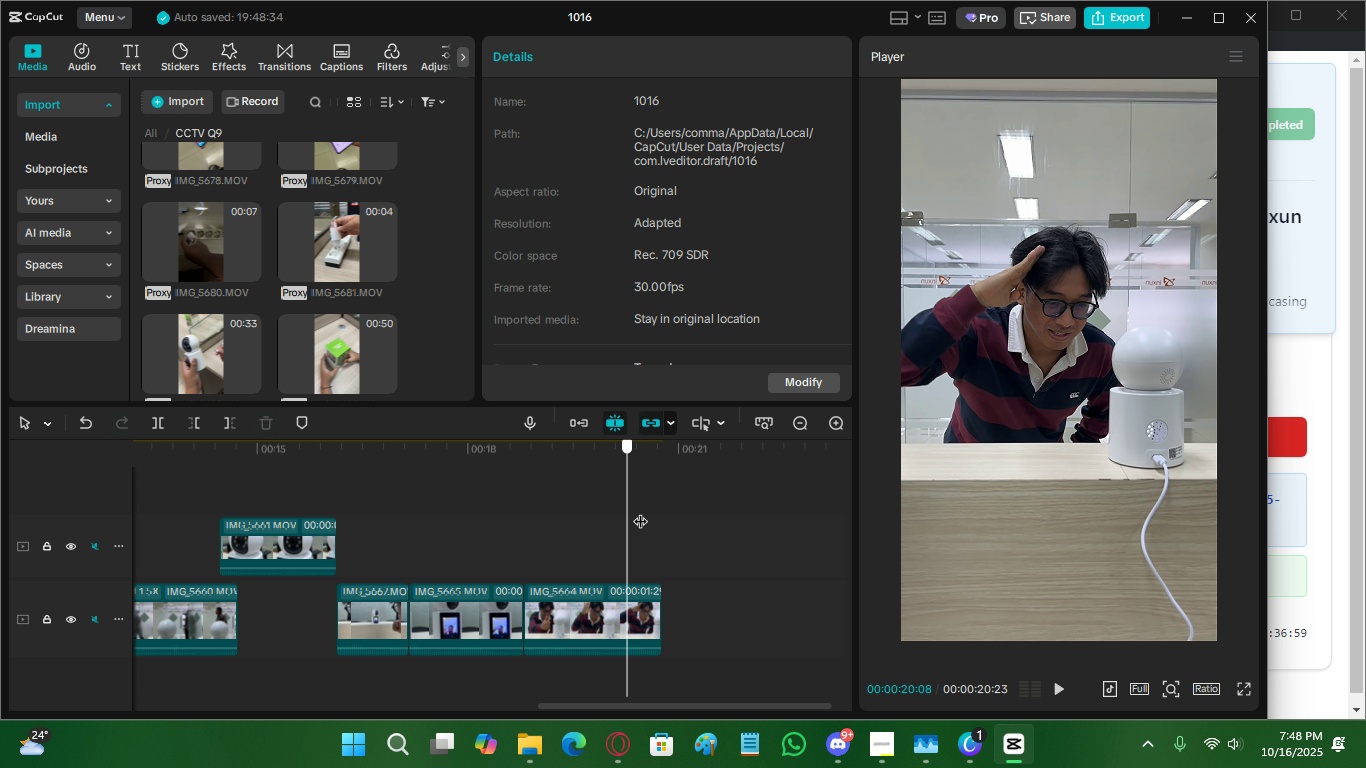 
double_click([503, 506])
 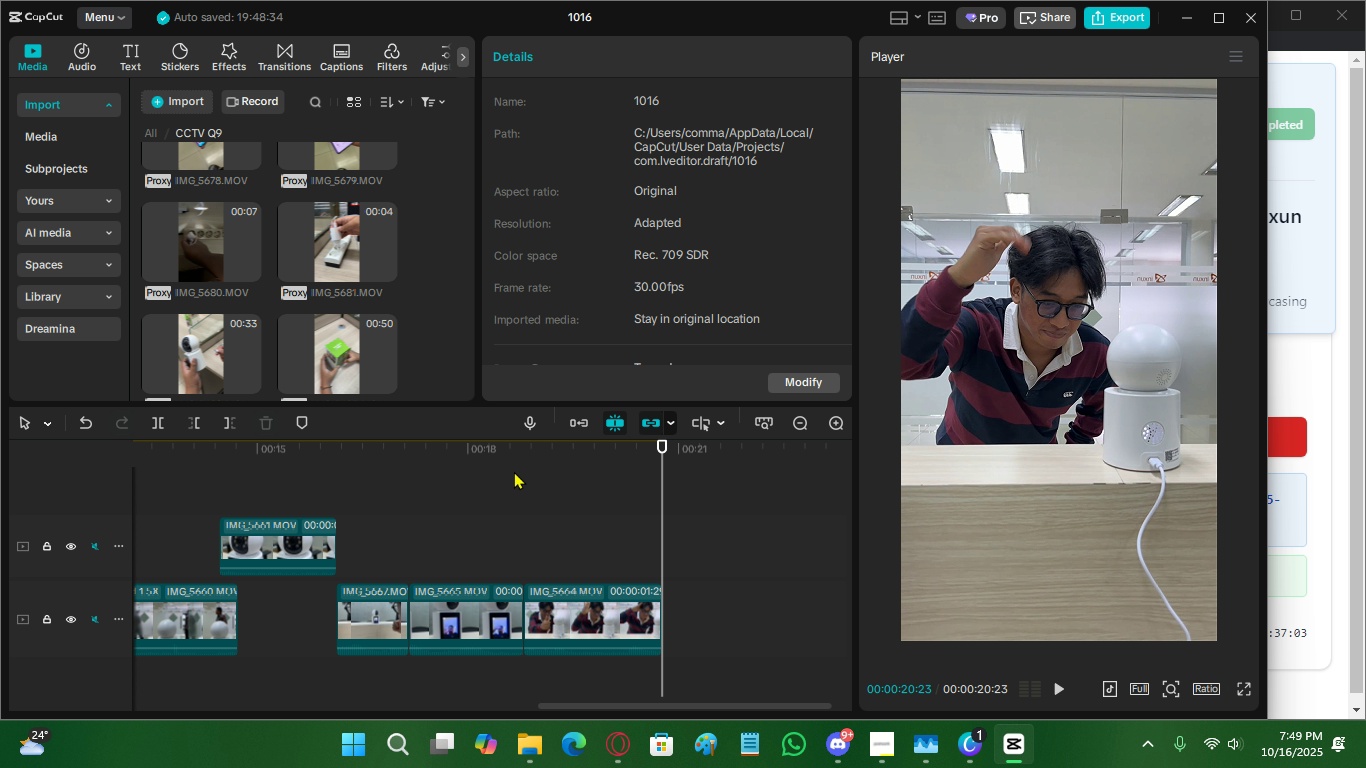 
left_click([525, 458])
 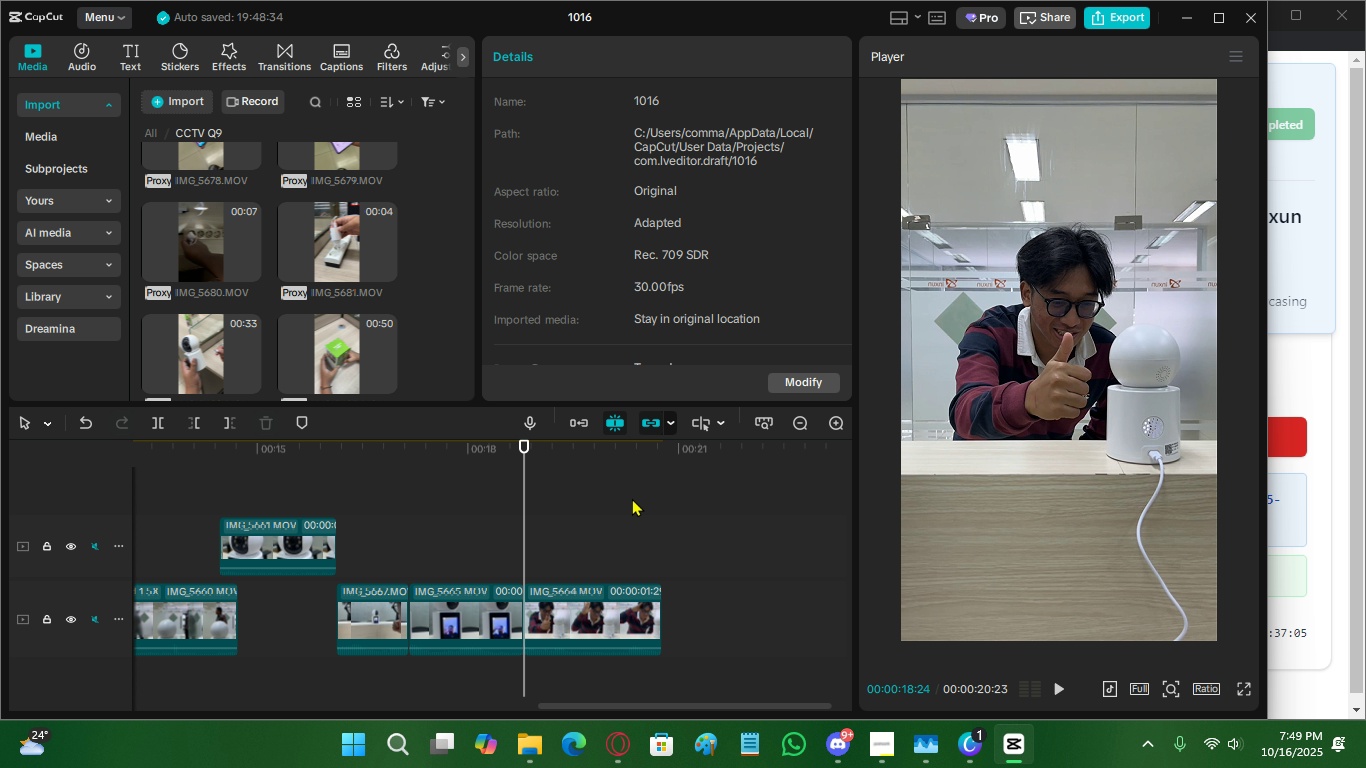 
key(Space)
 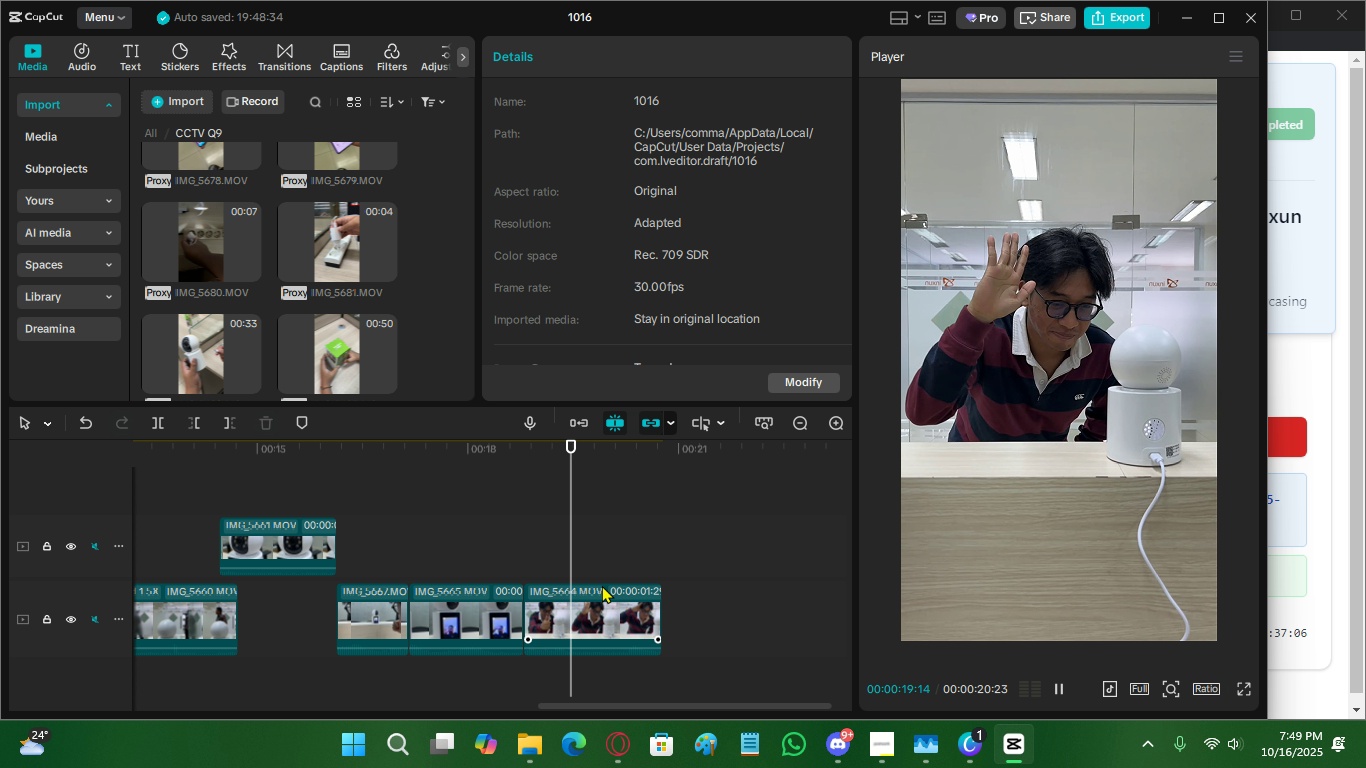 
left_click([602, 585])
 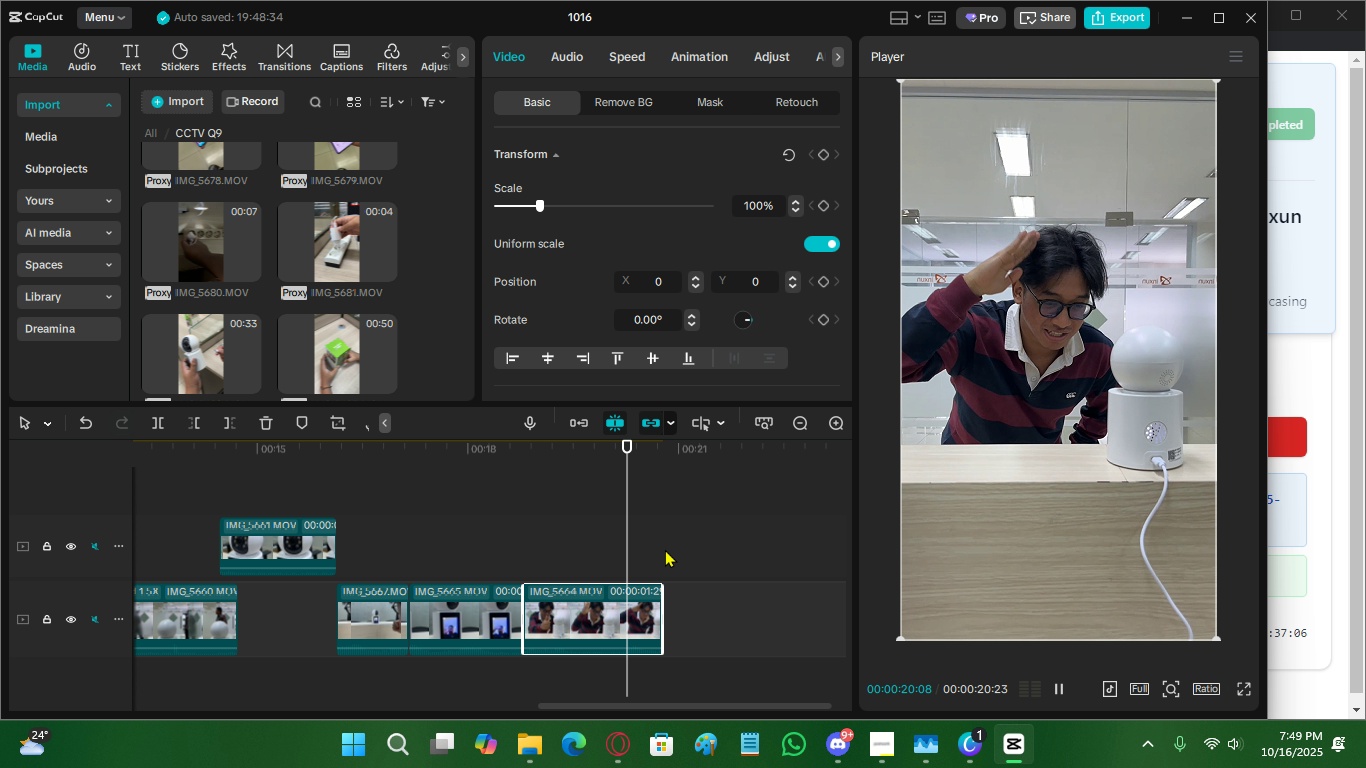 
key(Space)
 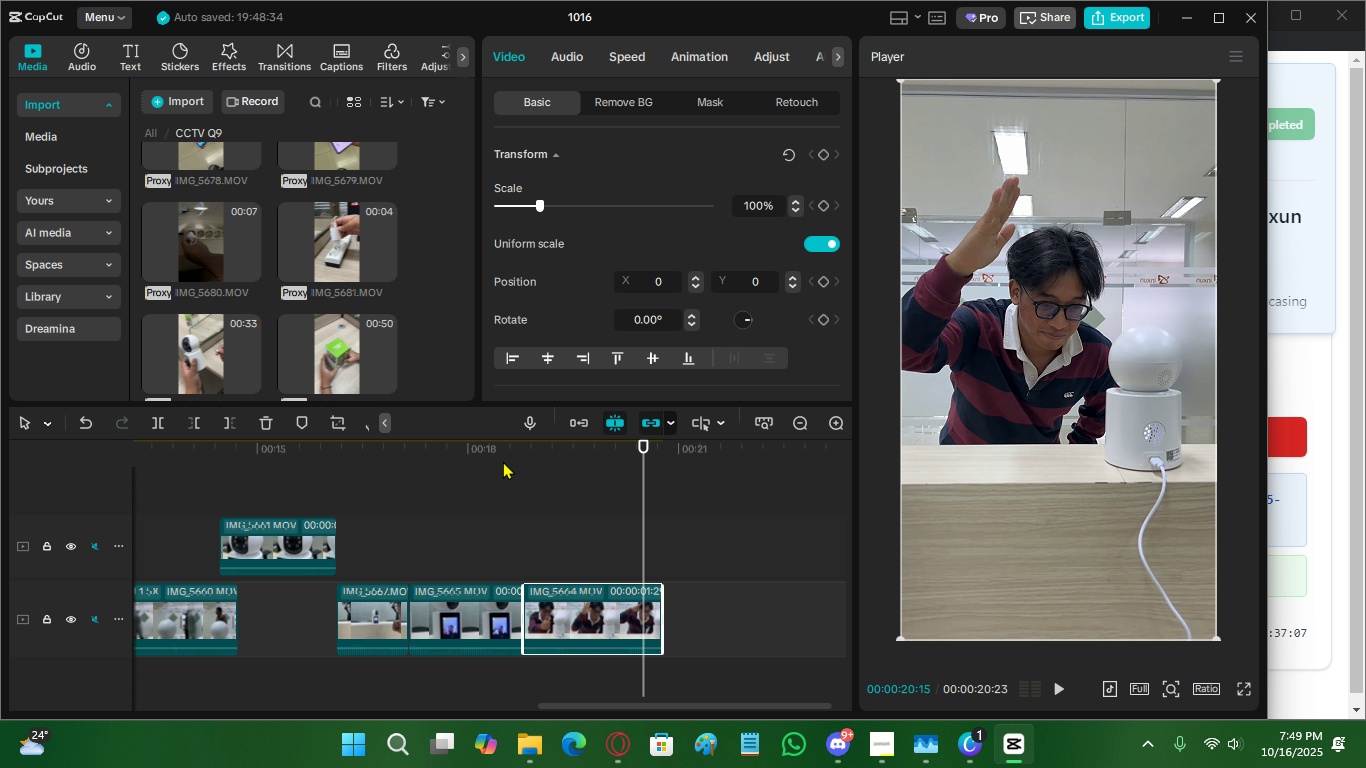 
left_click([503, 461])
 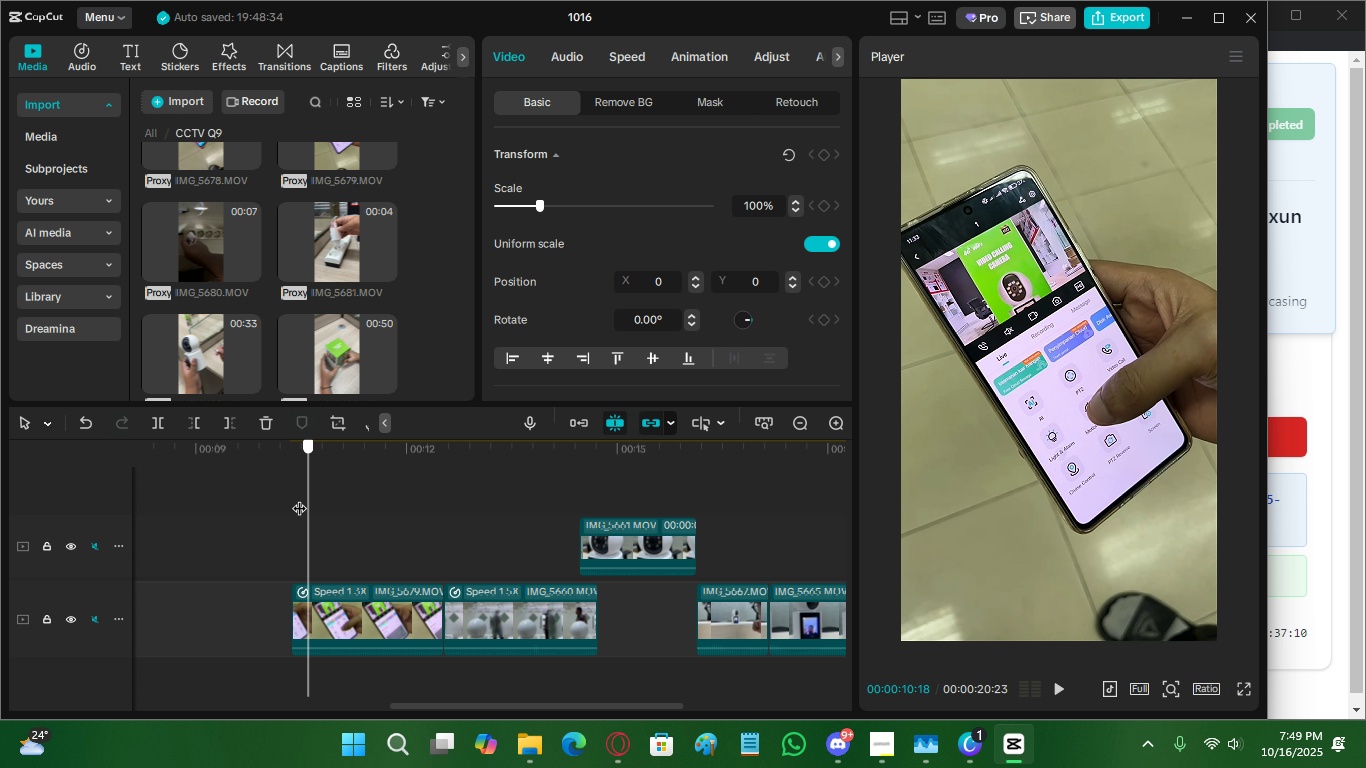 
key(Space)
 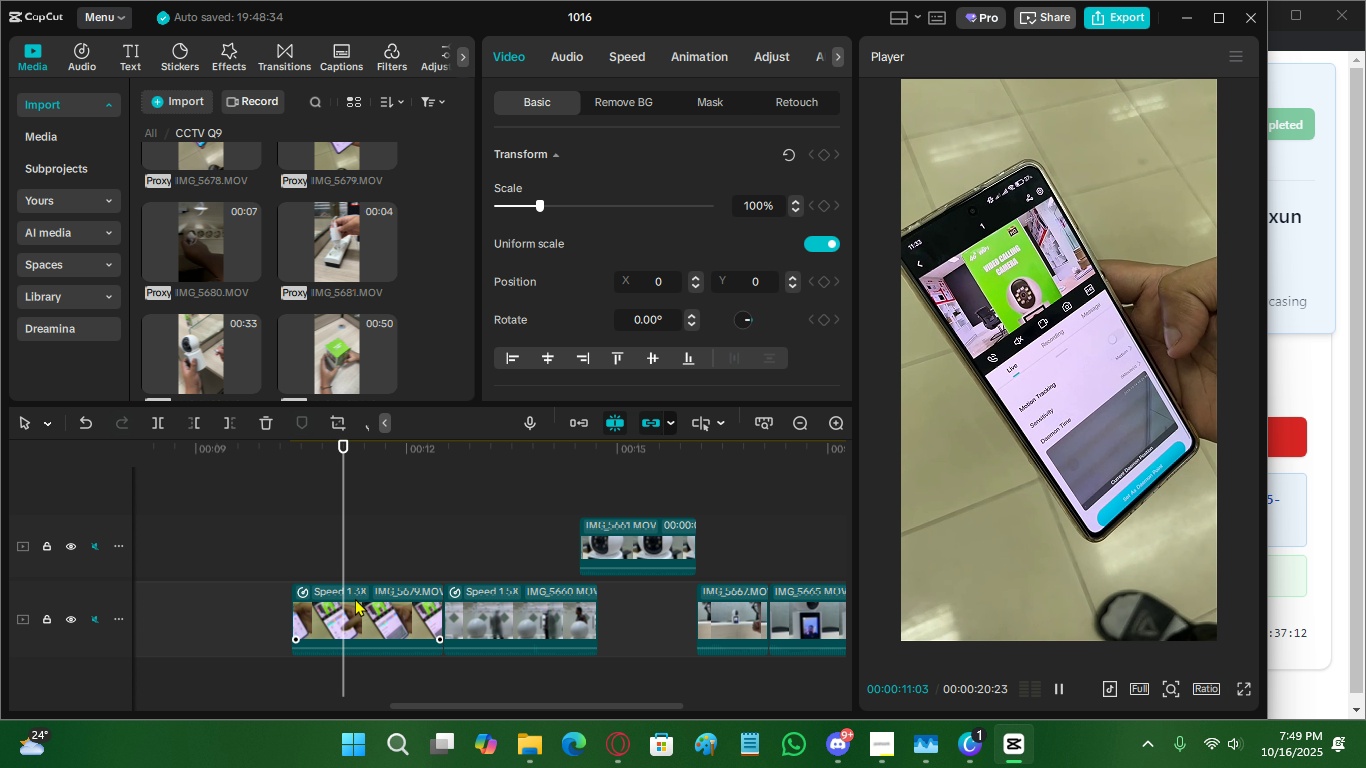 
left_click([354, 598])
 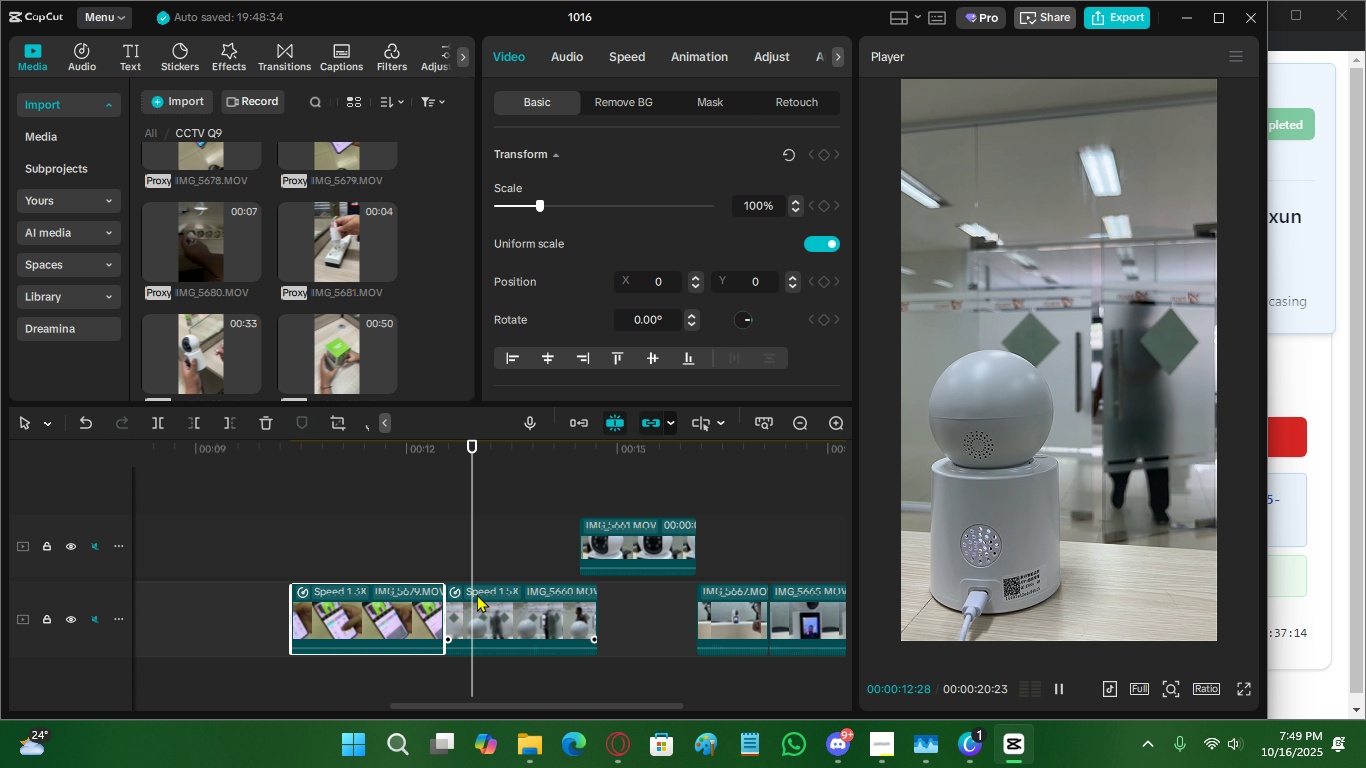 
left_click([526, 603])
 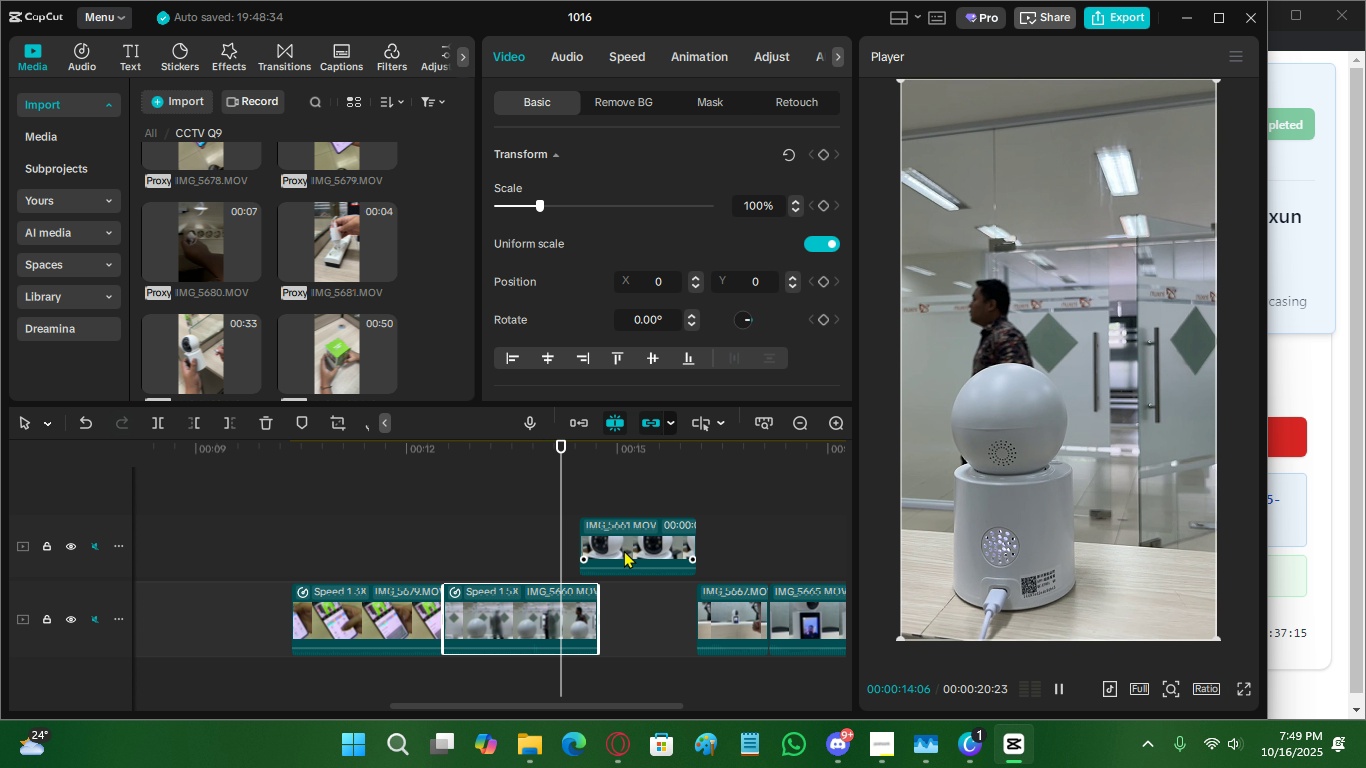 
left_click([624, 550])
 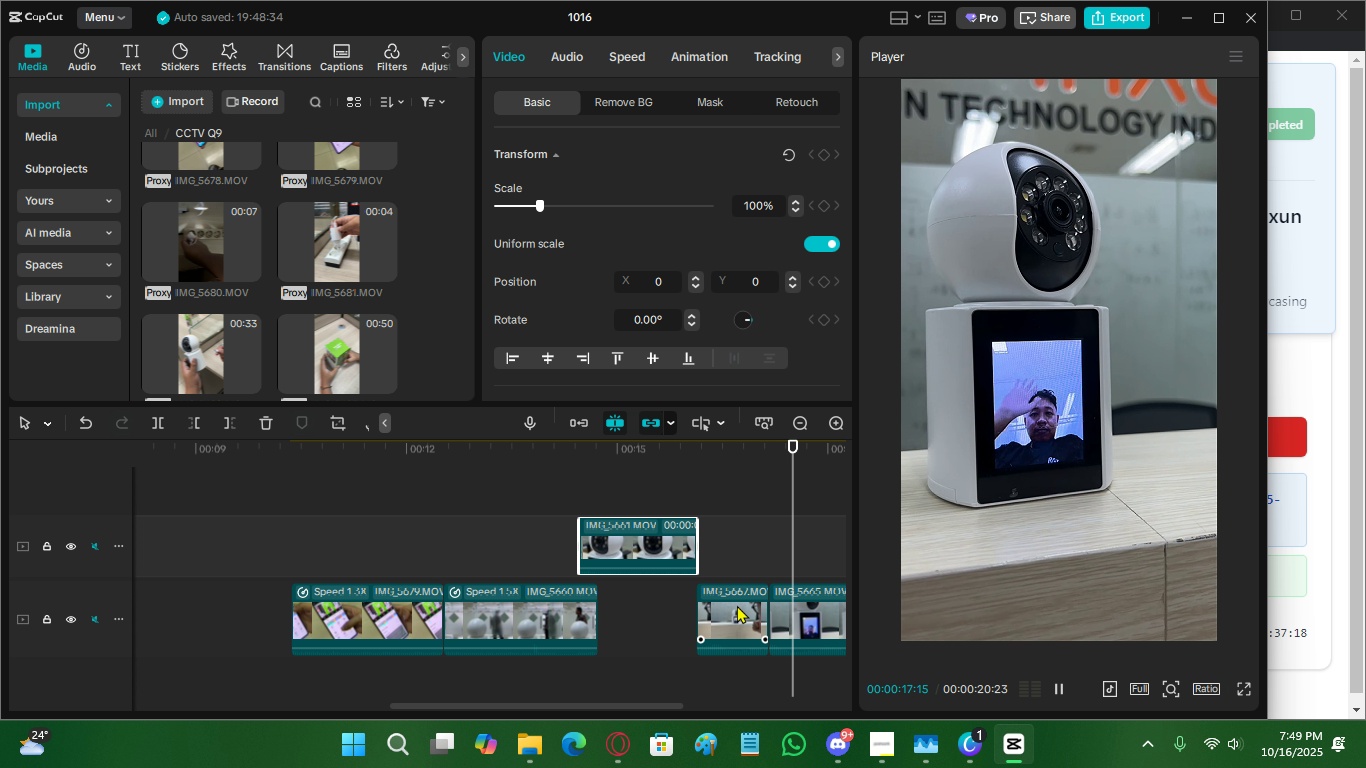 
key(Space)
 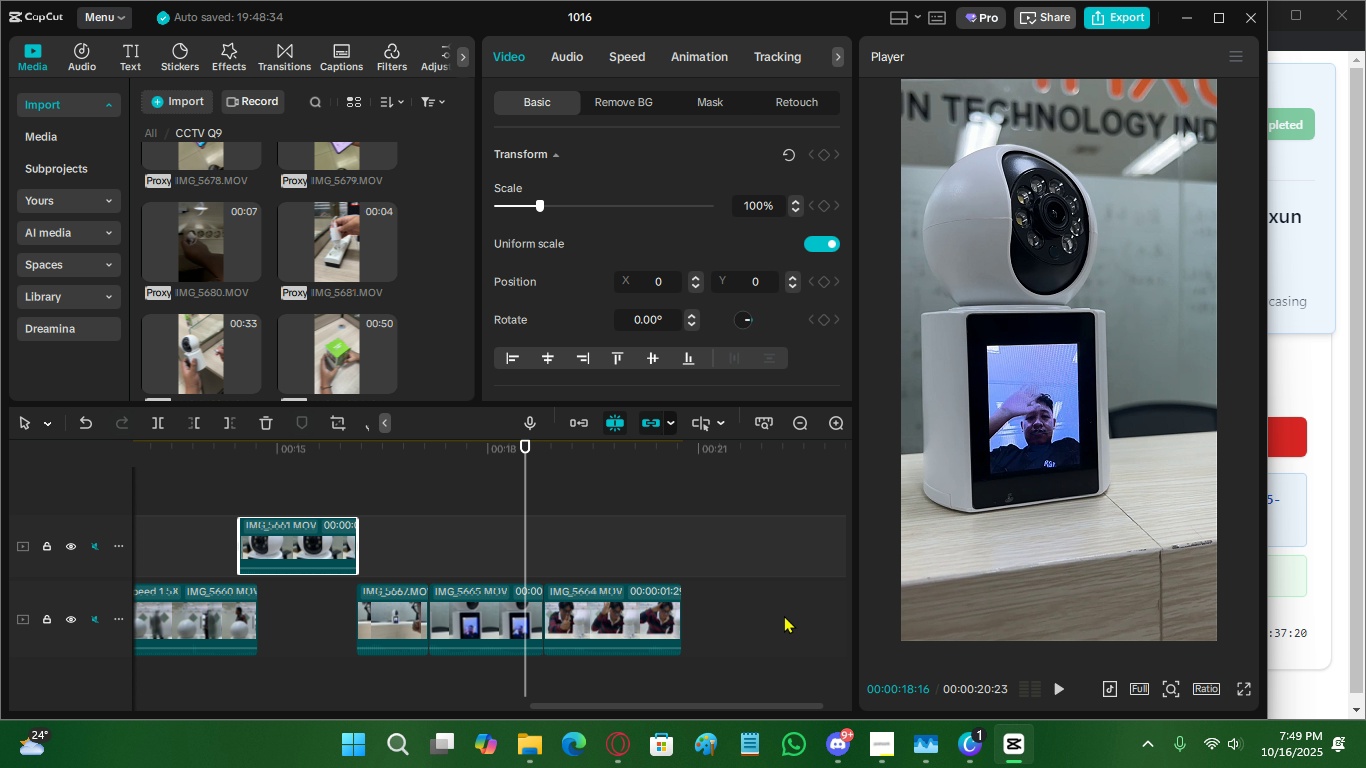 
key(Space)
 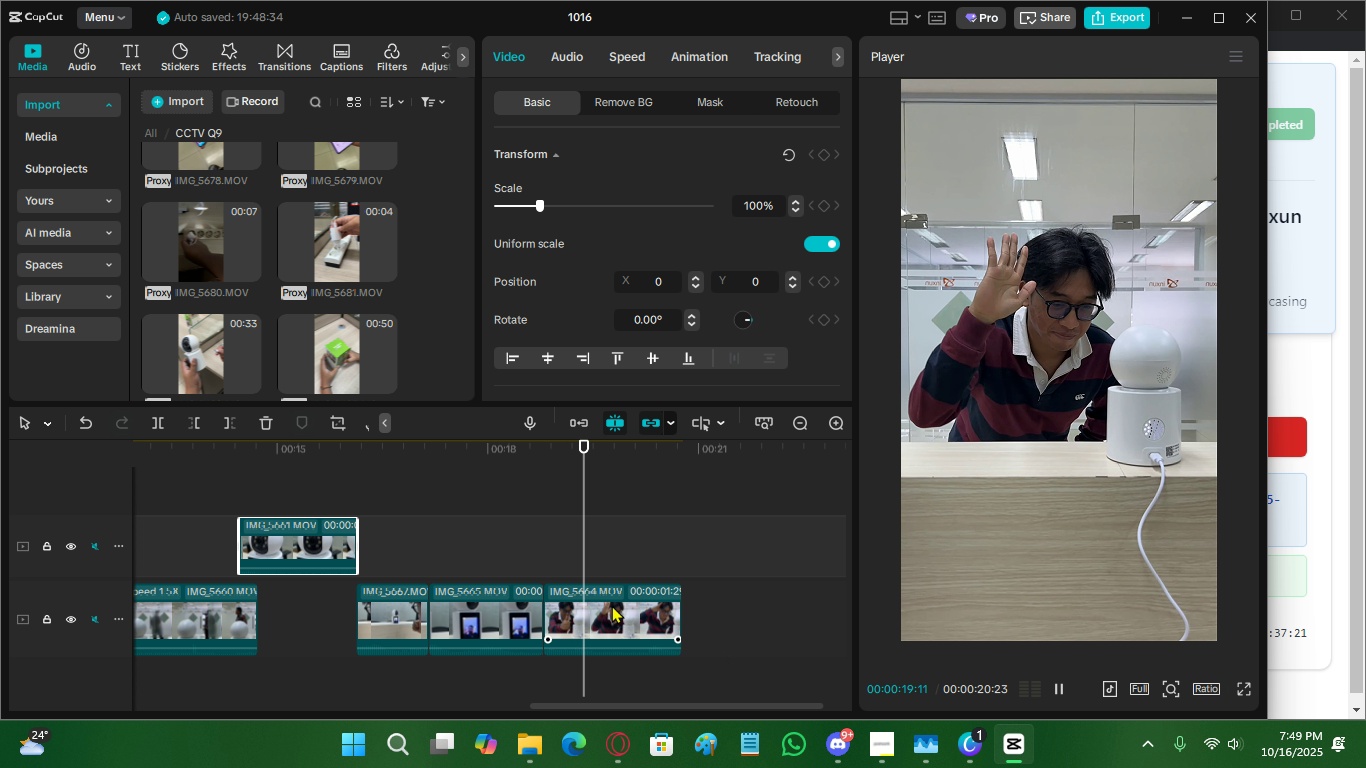 
left_click([594, 607])
 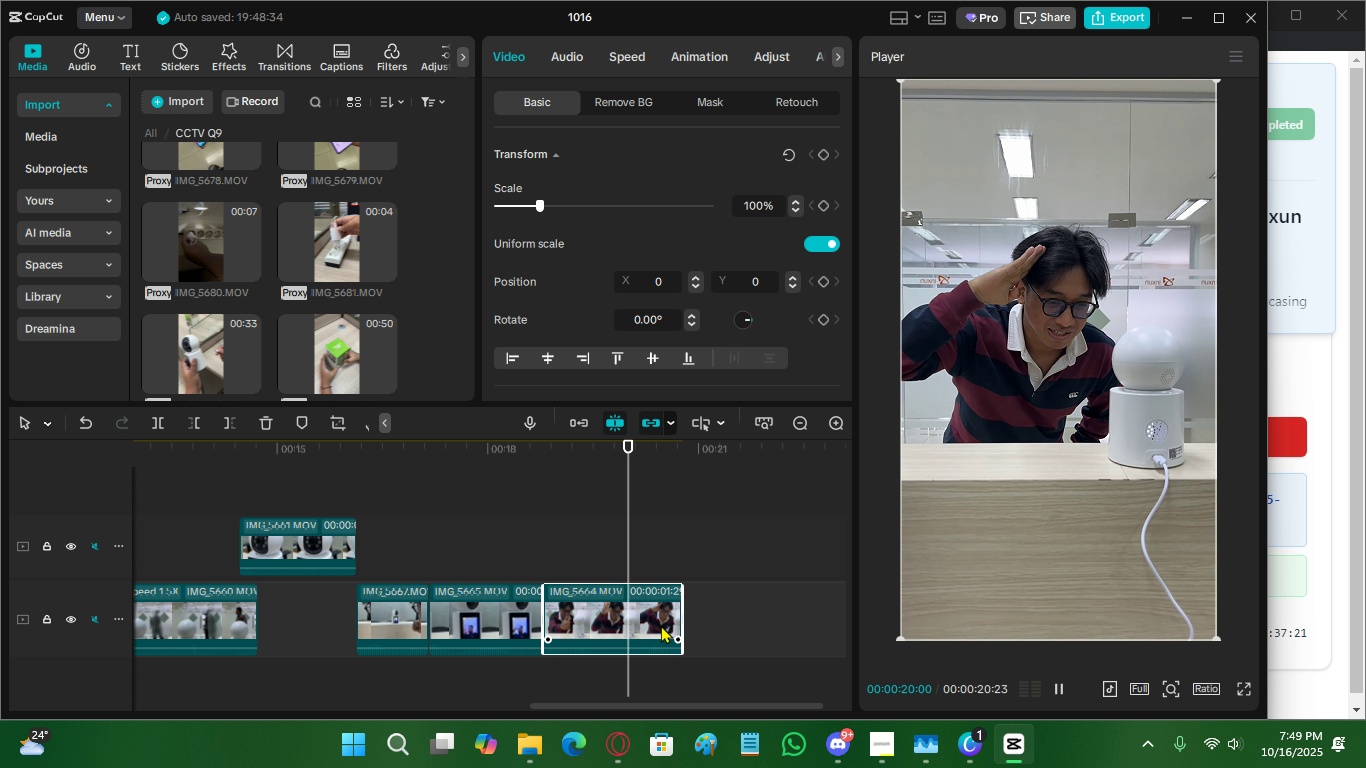 
key(Space)
 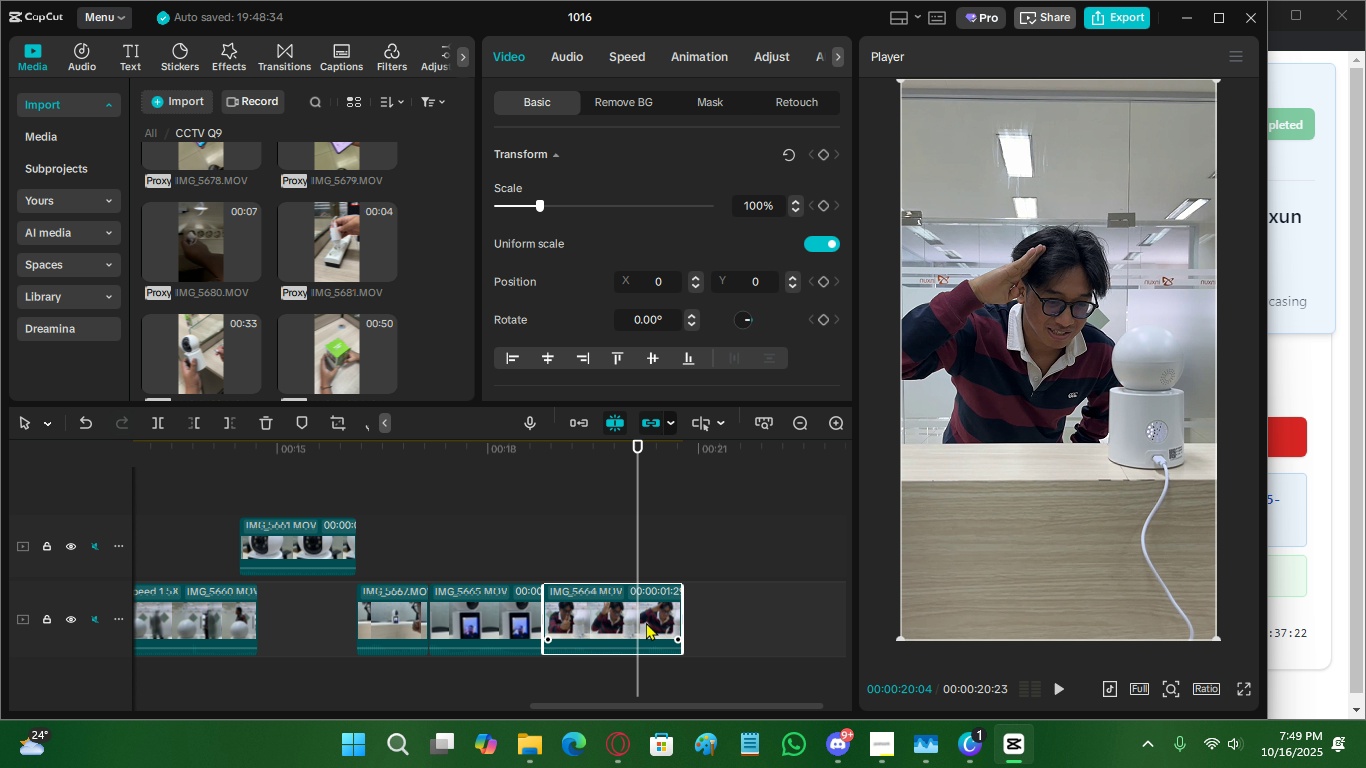 
left_click([646, 622])
 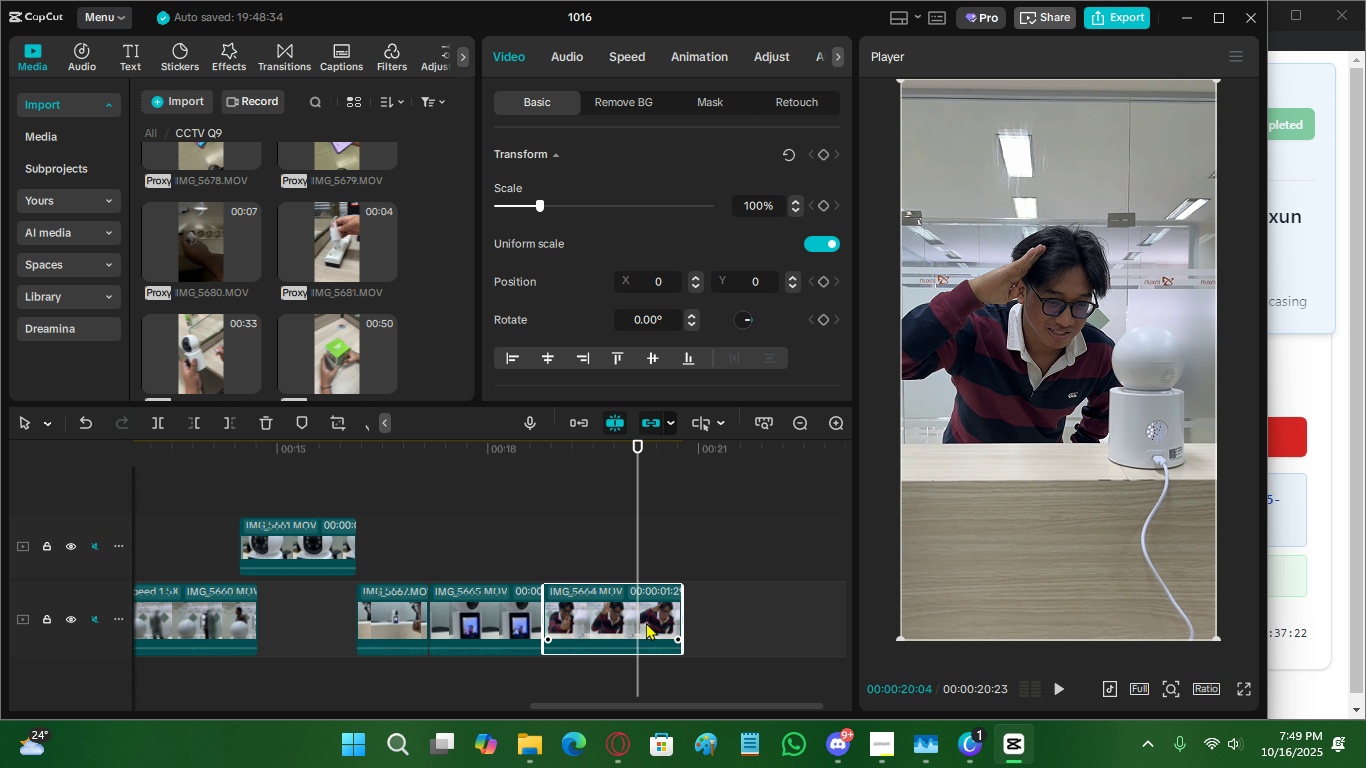 
key(Control+S)
 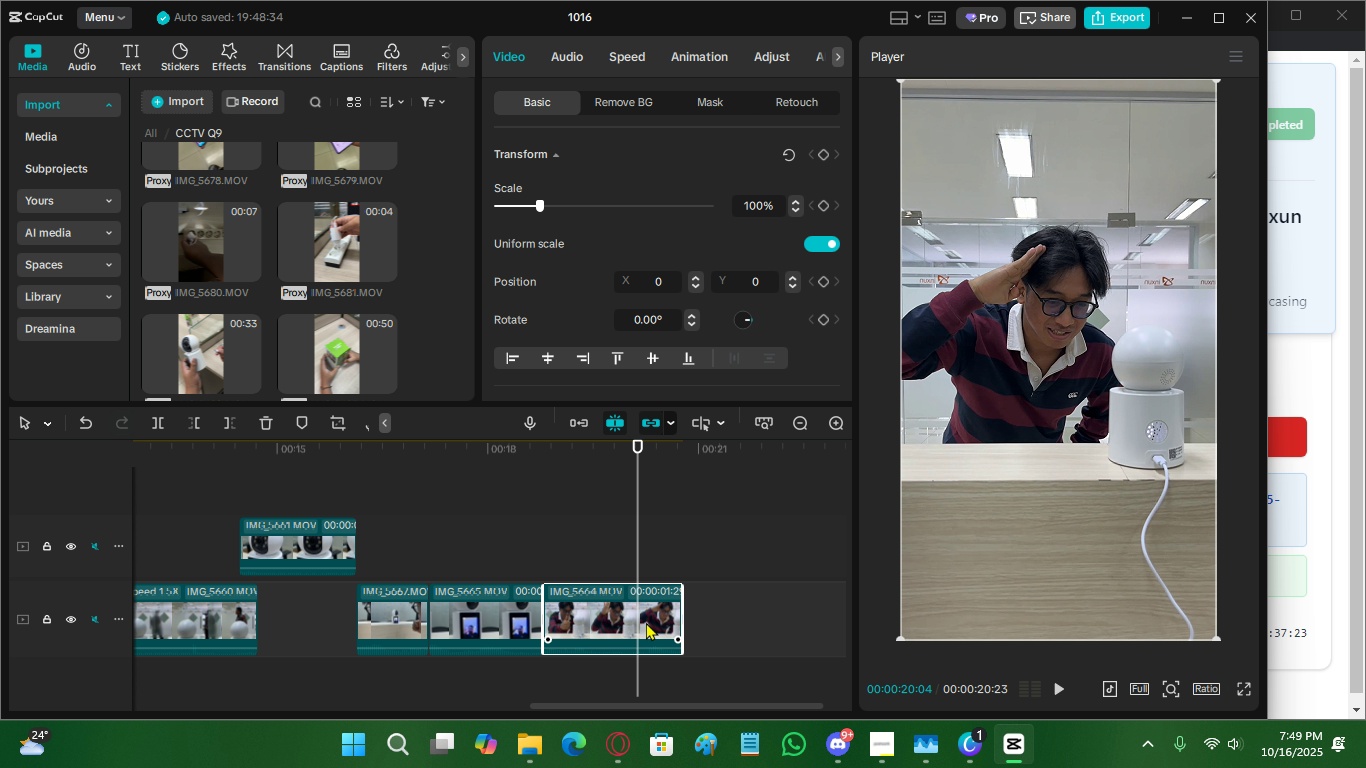 
key(Space)
 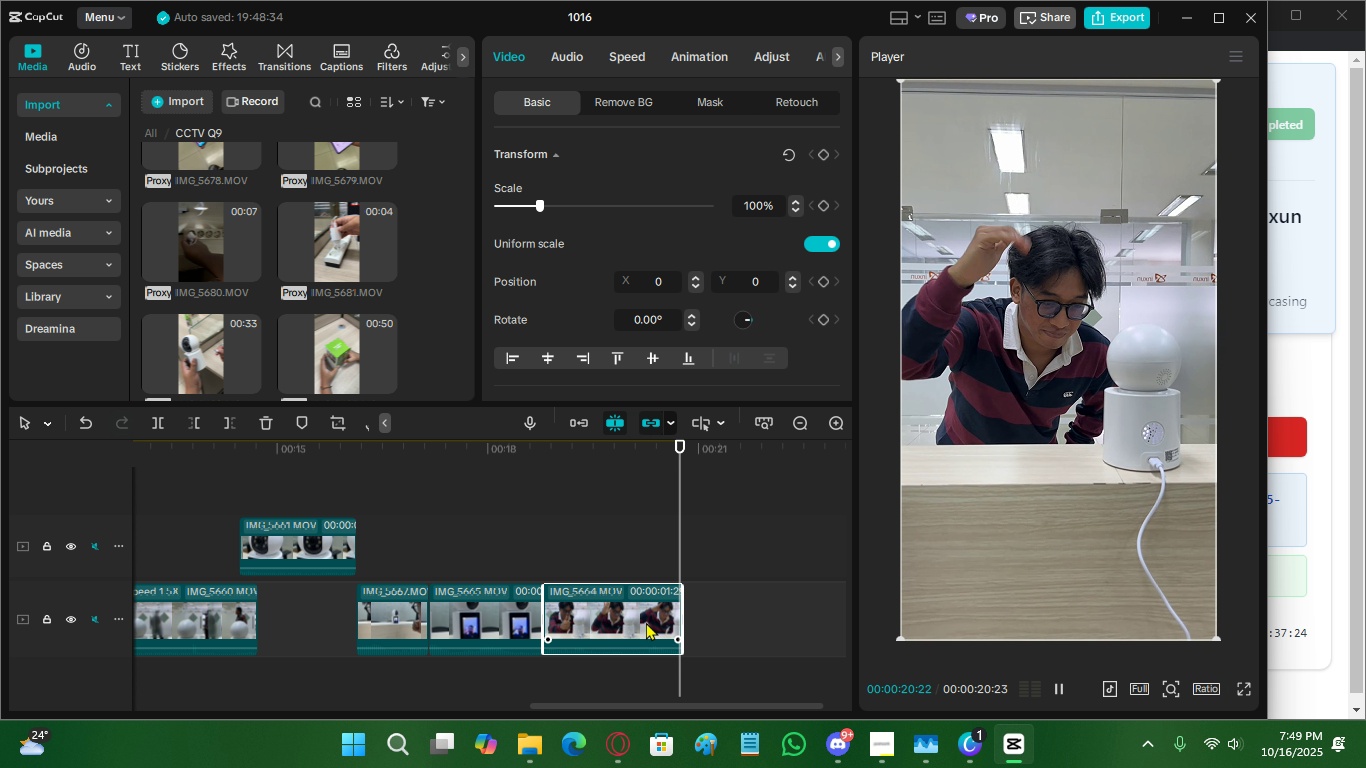 
key(Space)
 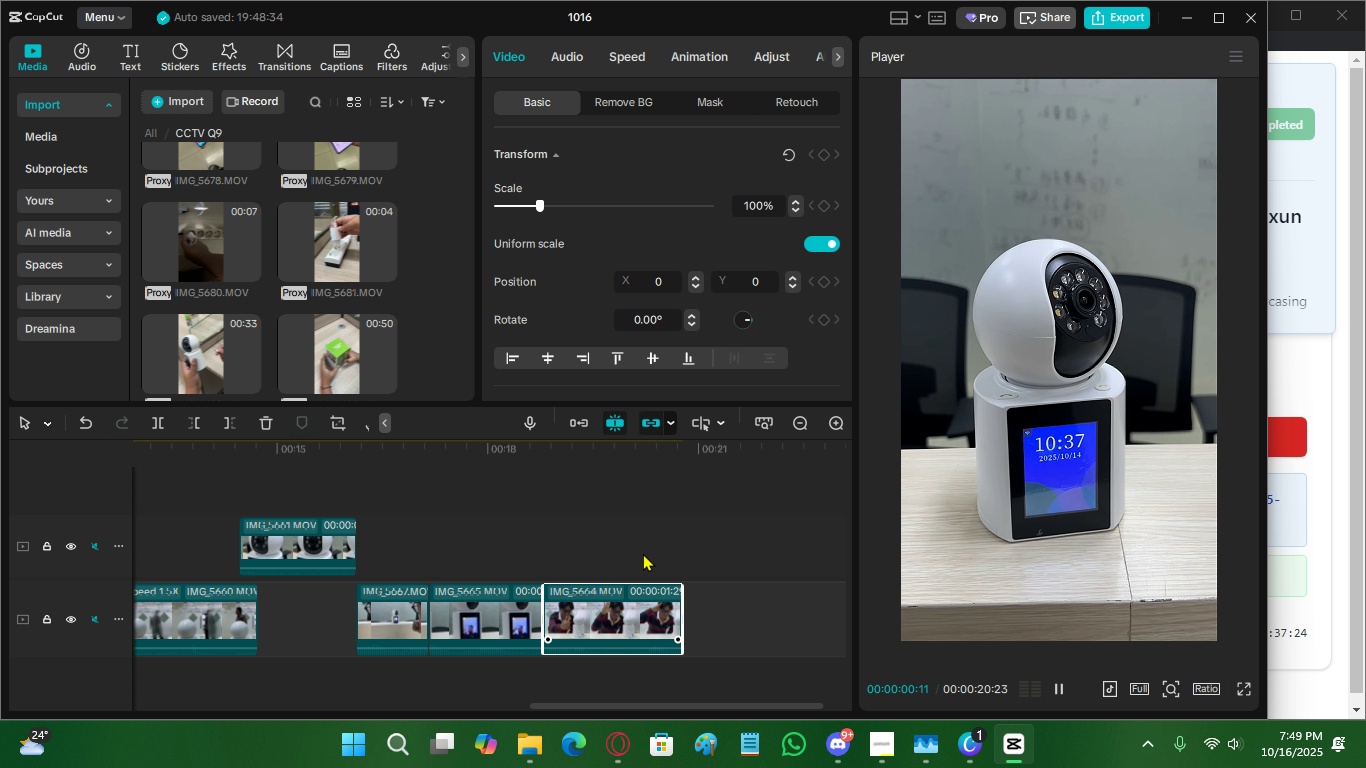 
left_click([643, 553])
 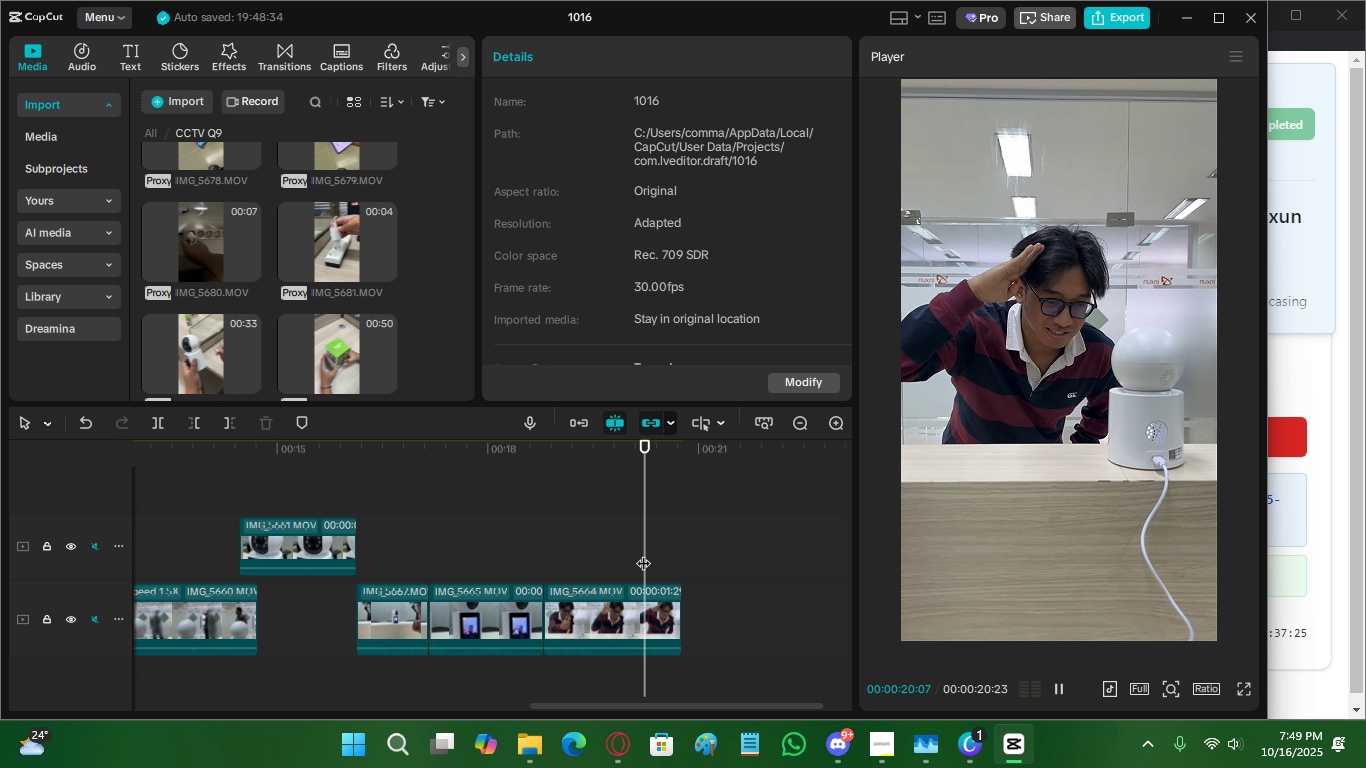 
key(Space)
 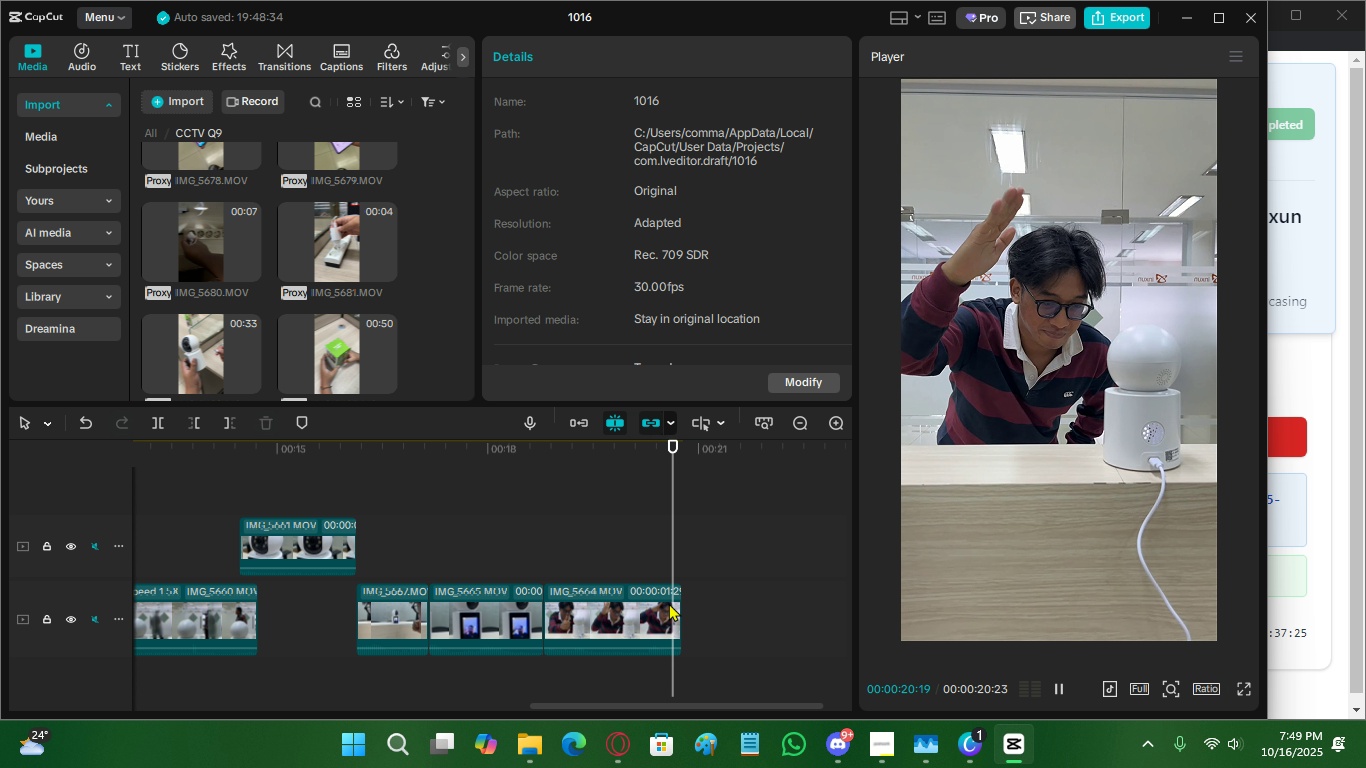 
key(Space)
 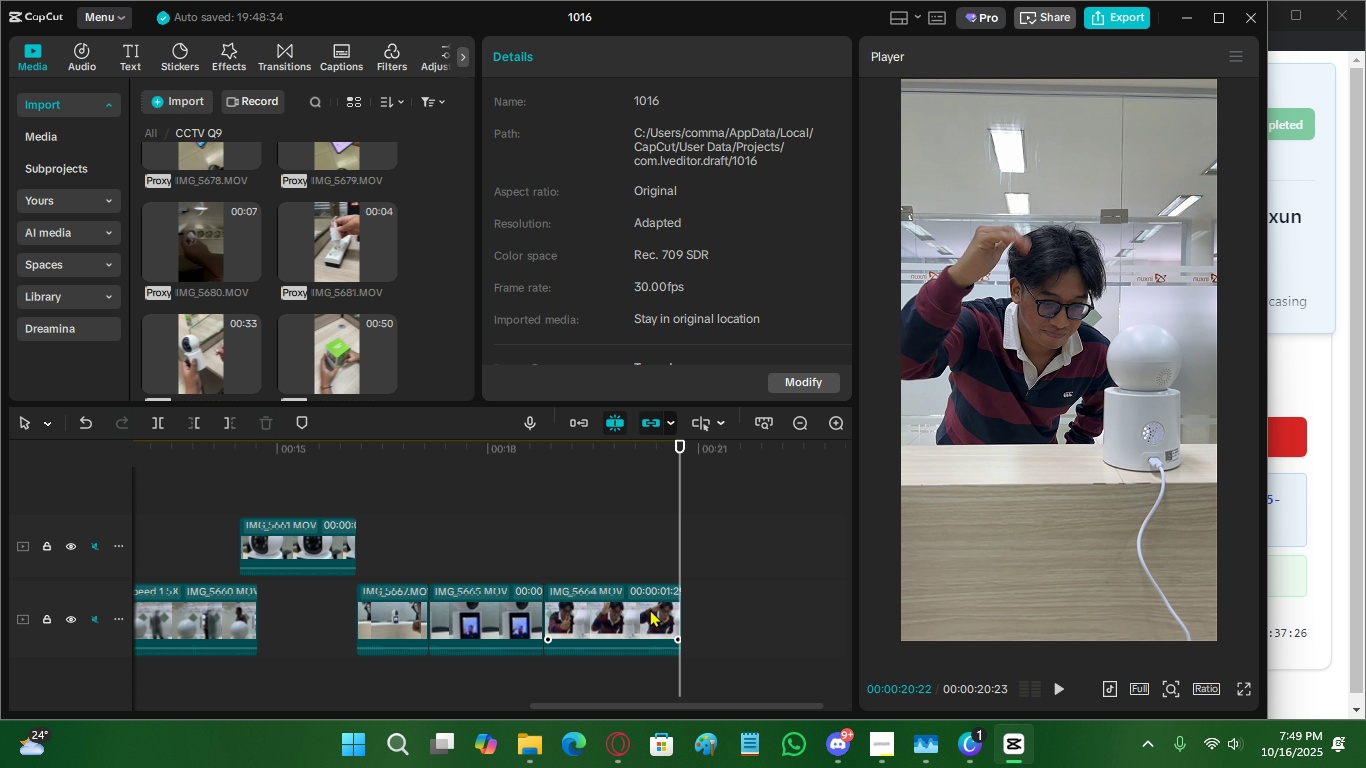 
left_click([650, 609])
 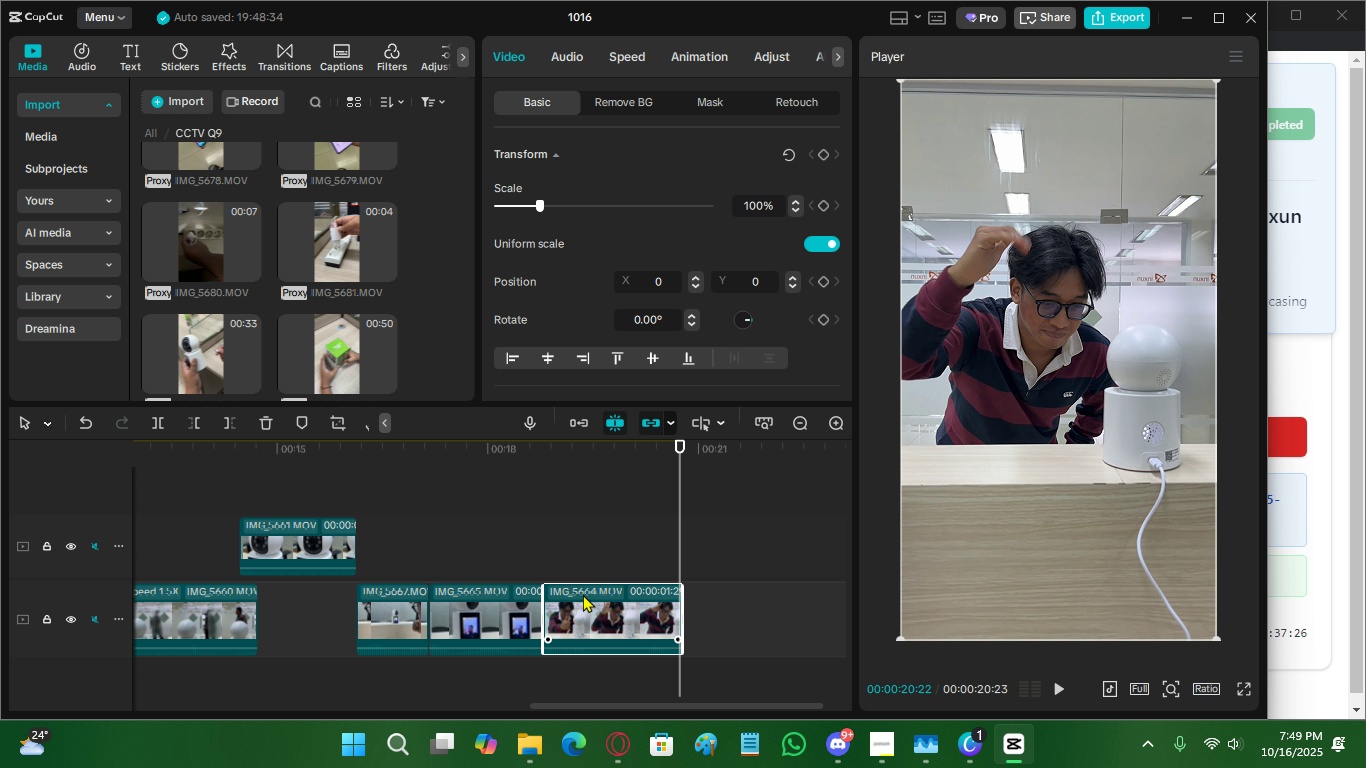 
key(Control+S)
 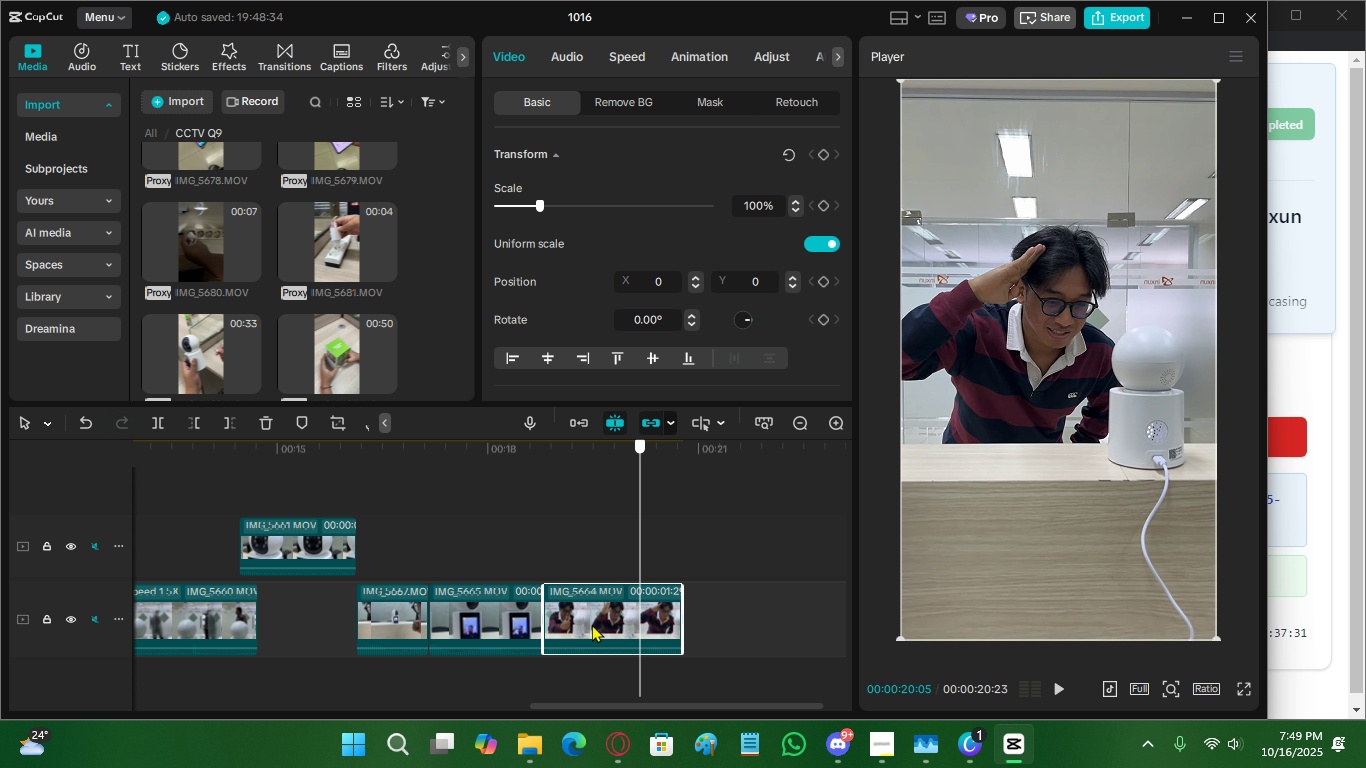 
wait(5.71)
 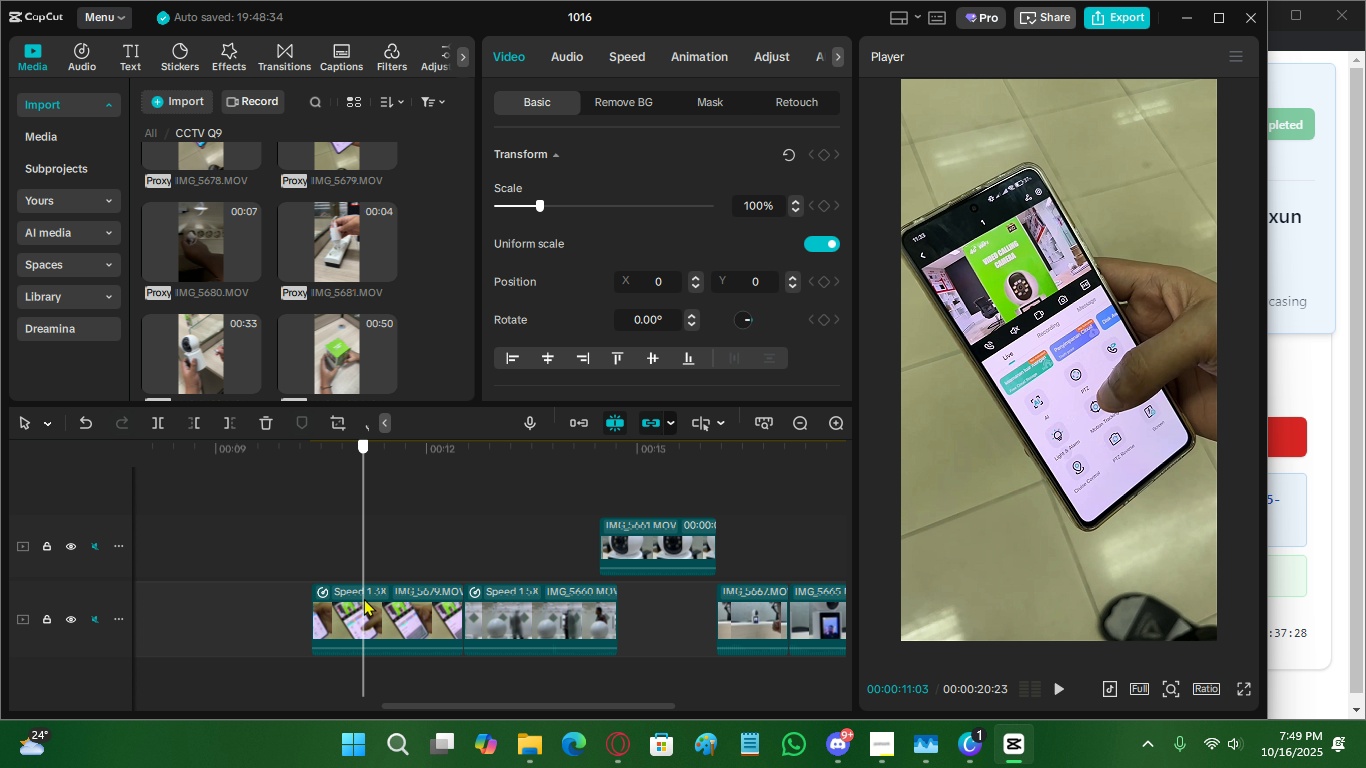 
left_click([504, 620])
 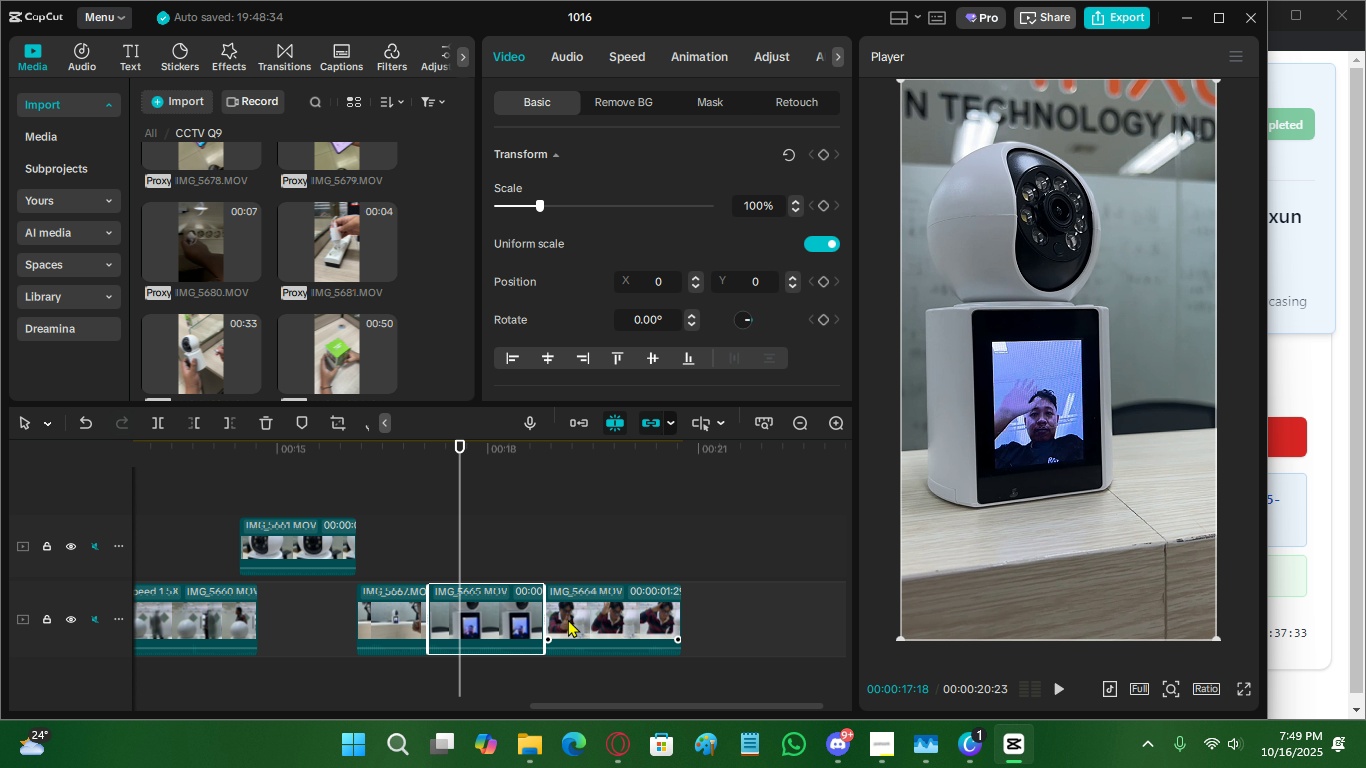 
left_click([568, 619])
 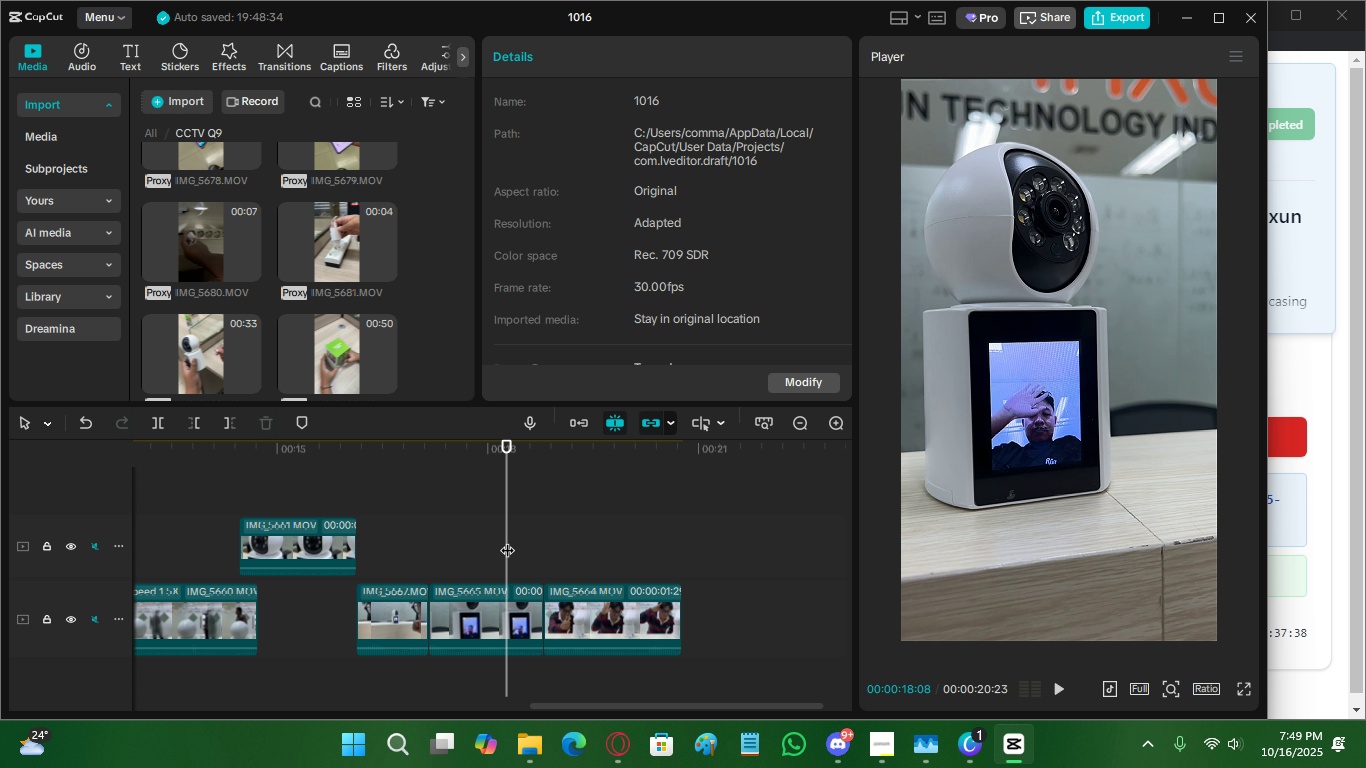 
wait(5.42)
 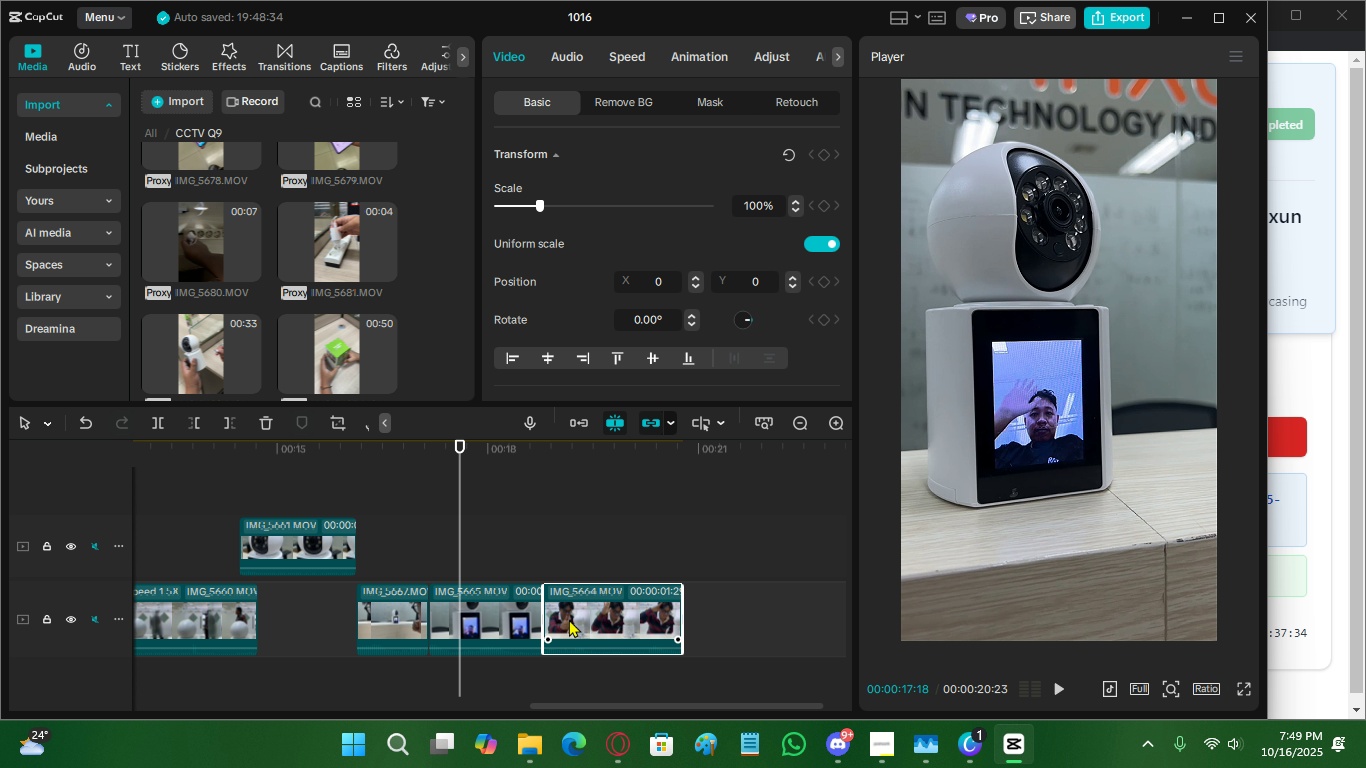 
left_click([517, 535])
 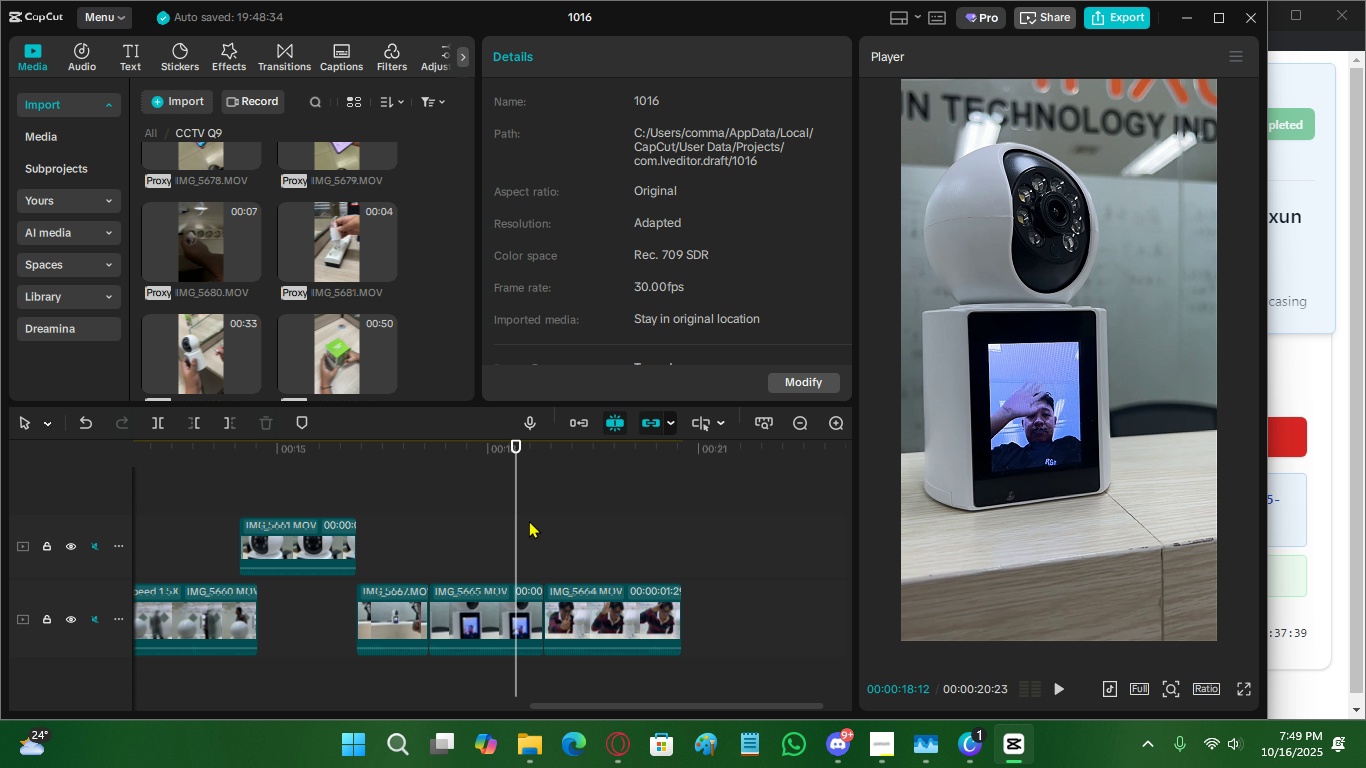 
double_click([529, 520])
 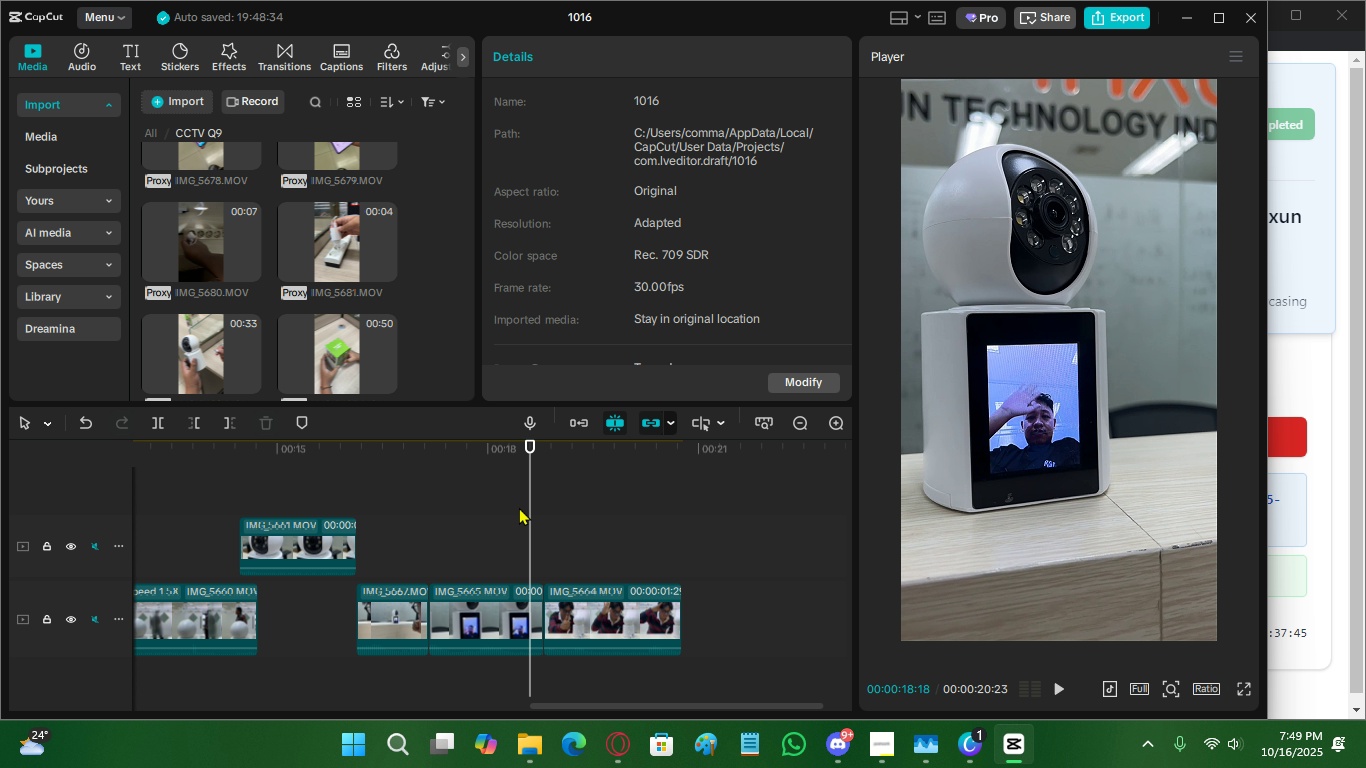 
wait(10.45)
 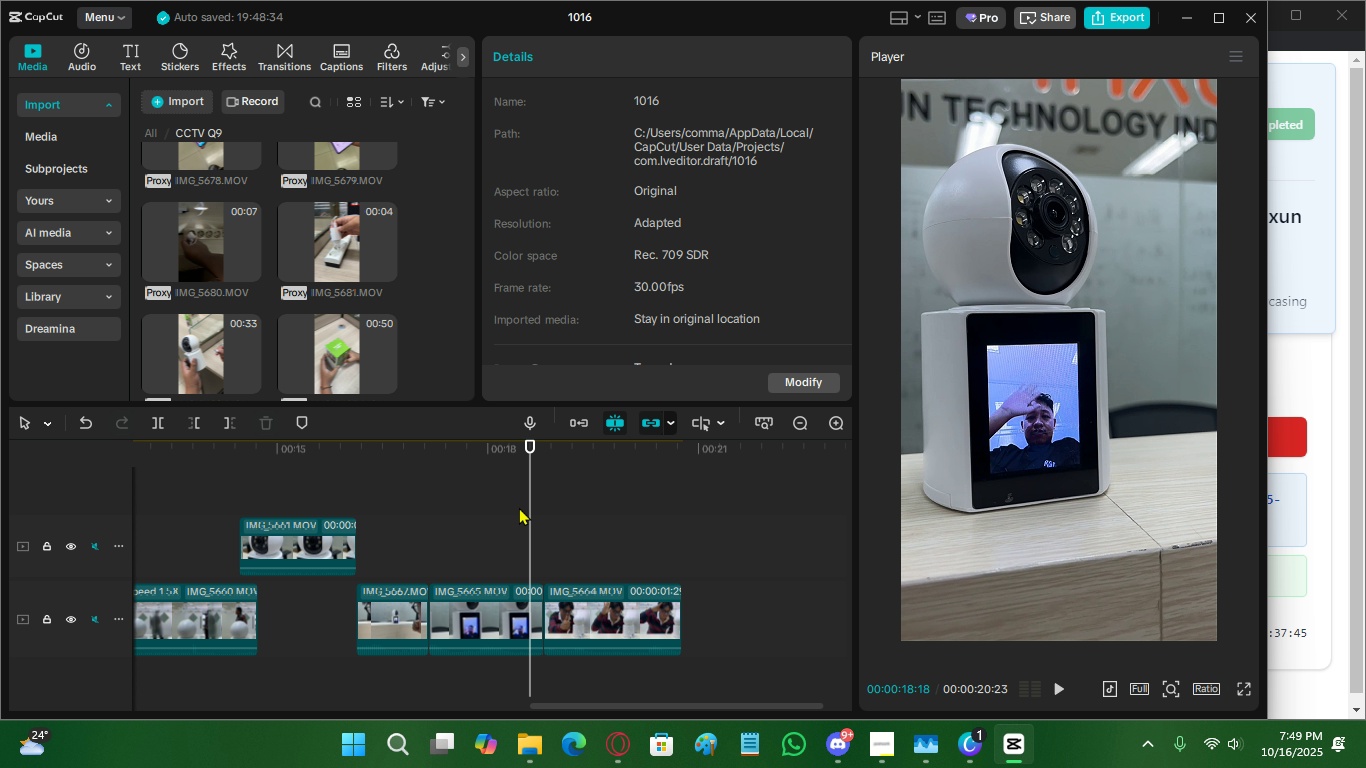 
left_click([494, 492])
 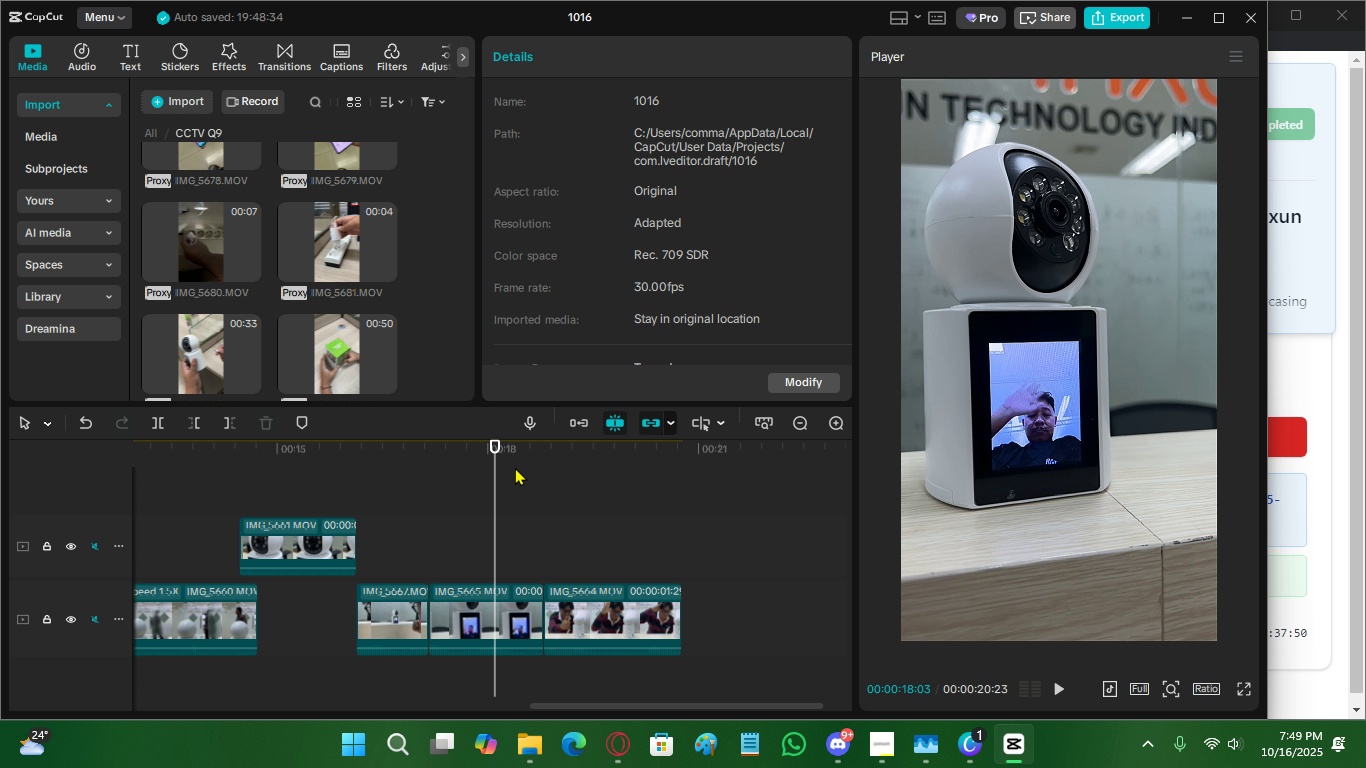 
left_click([515, 467])
 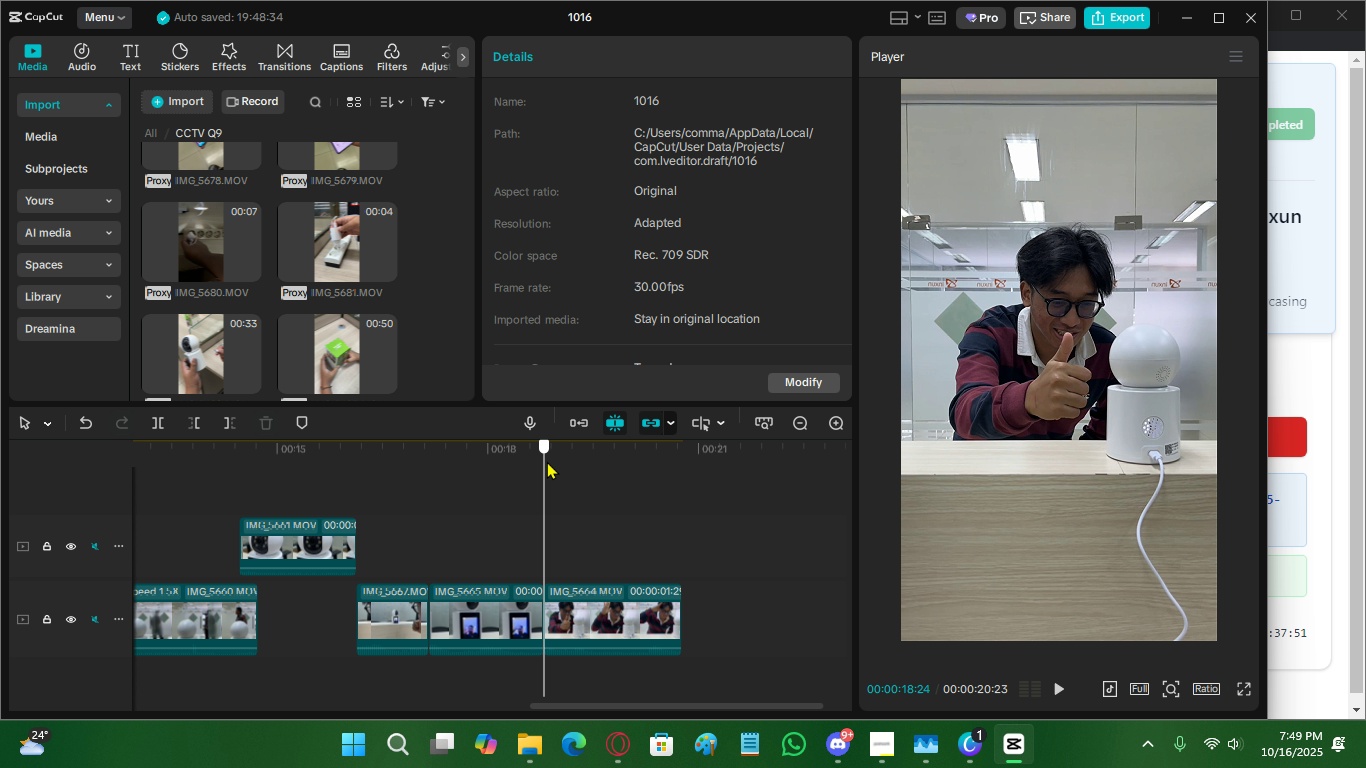 
left_click([547, 461])
 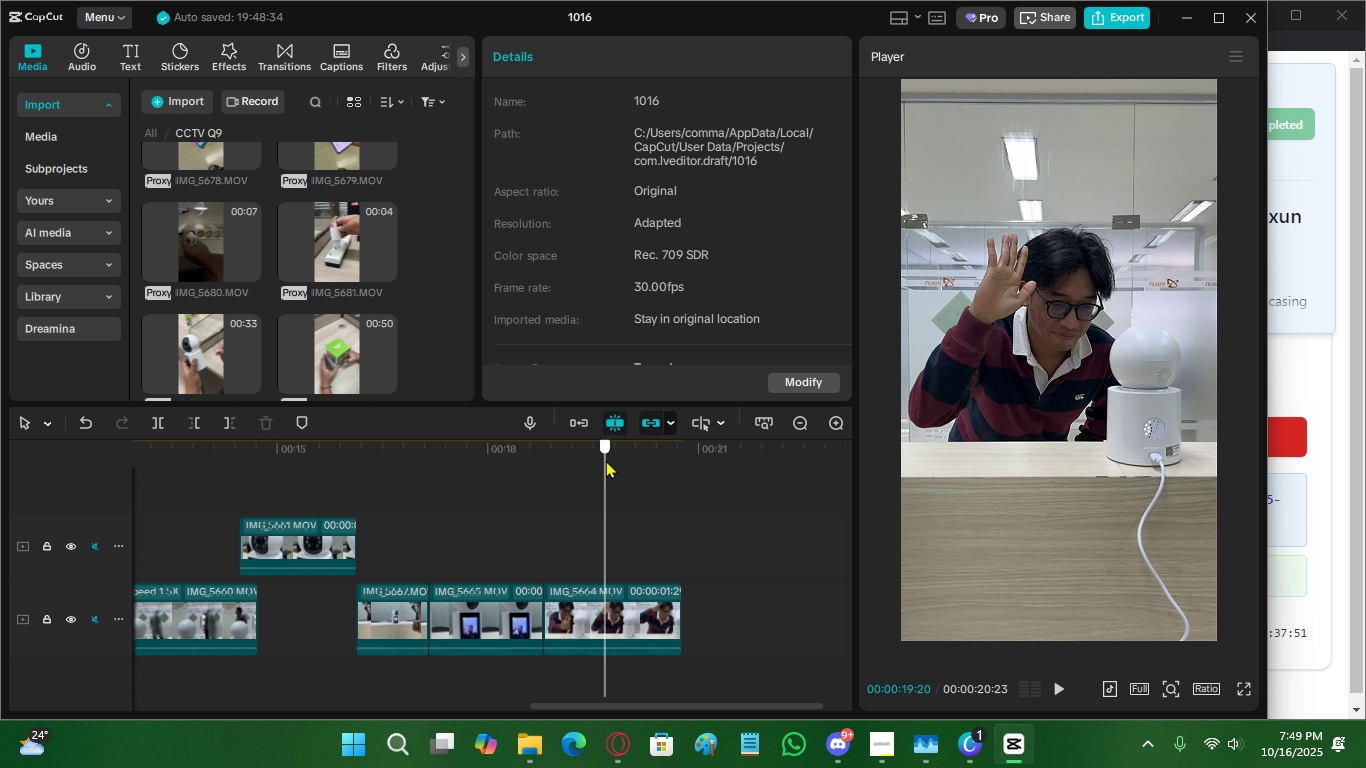 
triple_click([606, 460])
 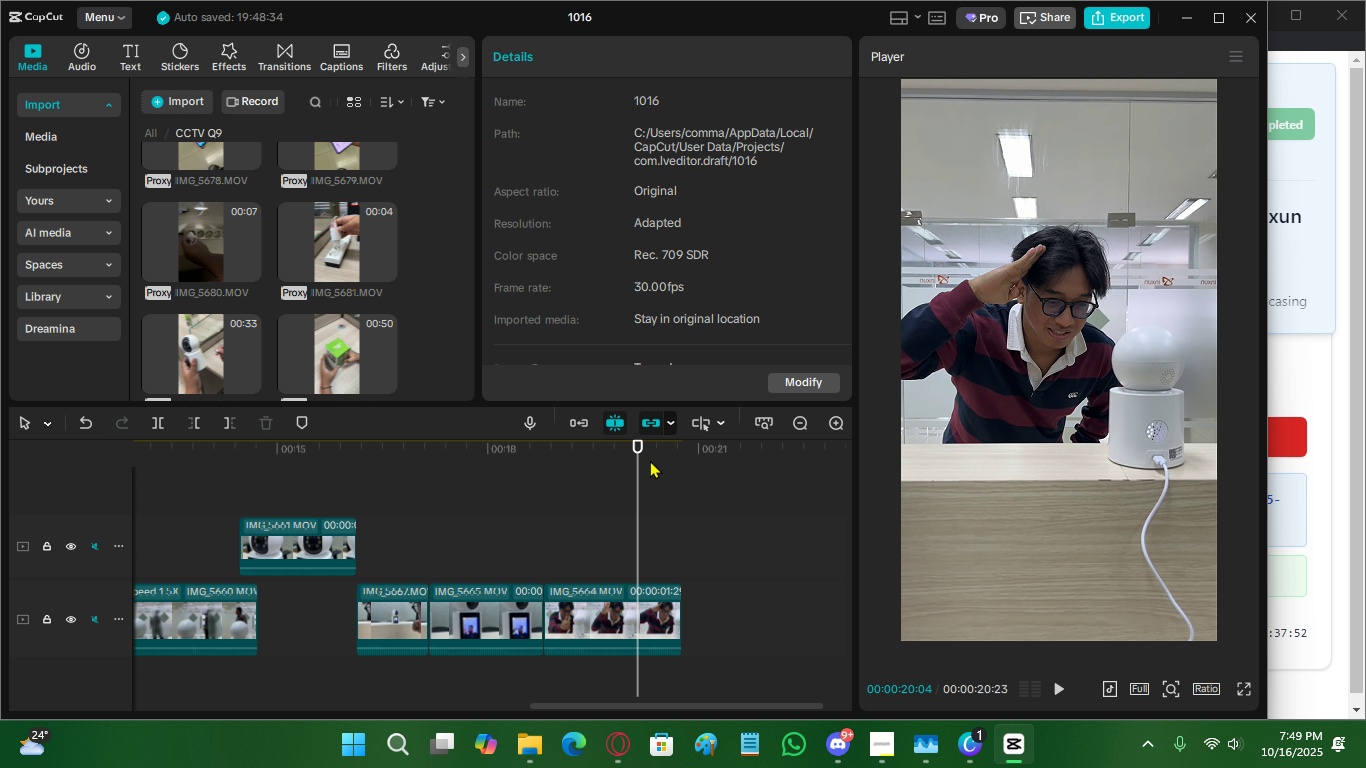 
triple_click([650, 460])
 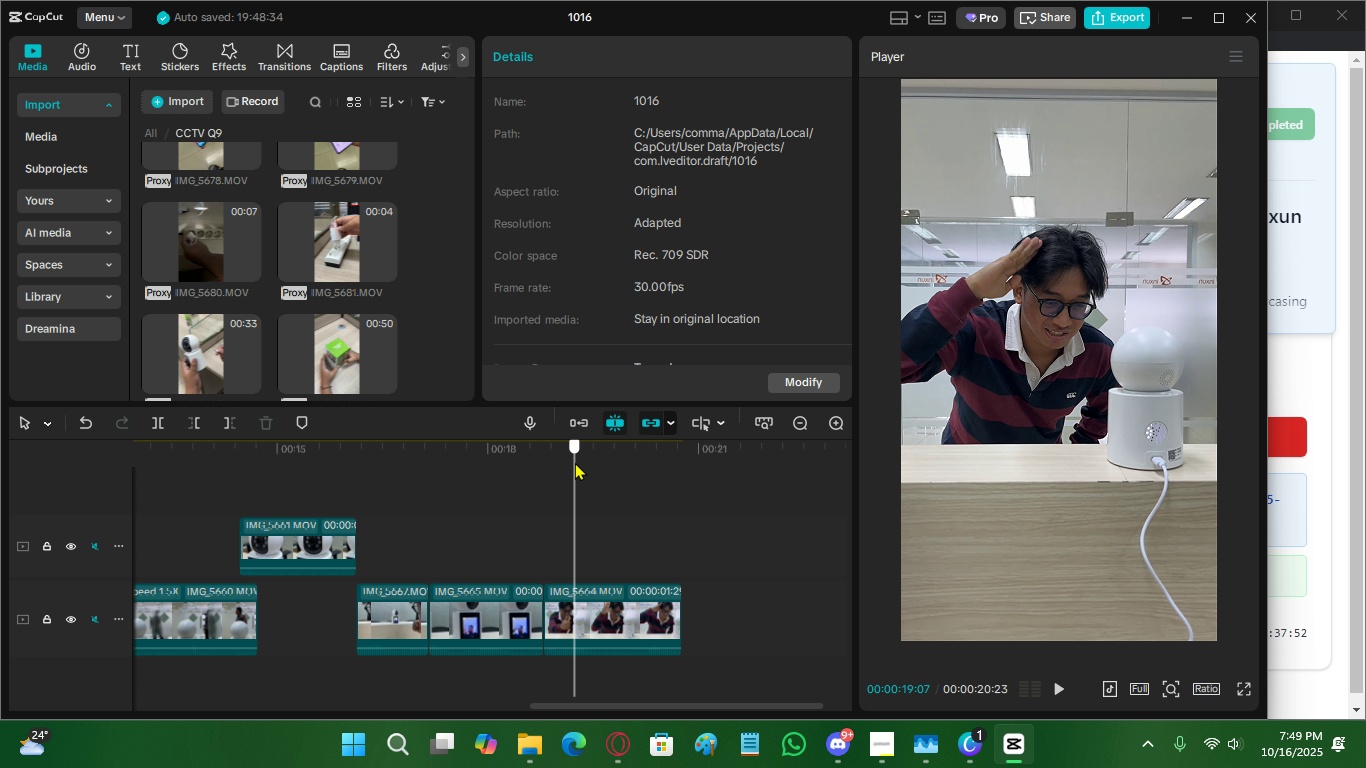 
triple_click([575, 462])
 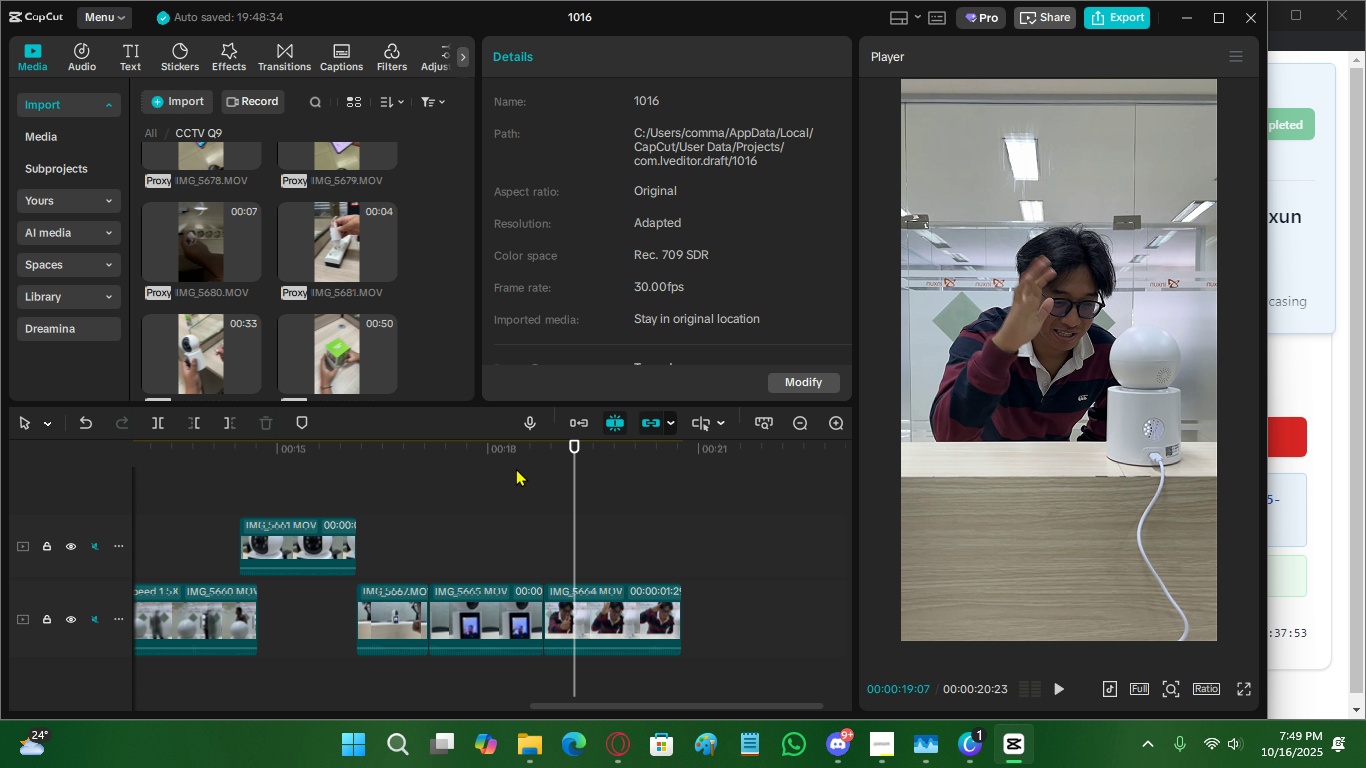 
triple_click([516, 468])
 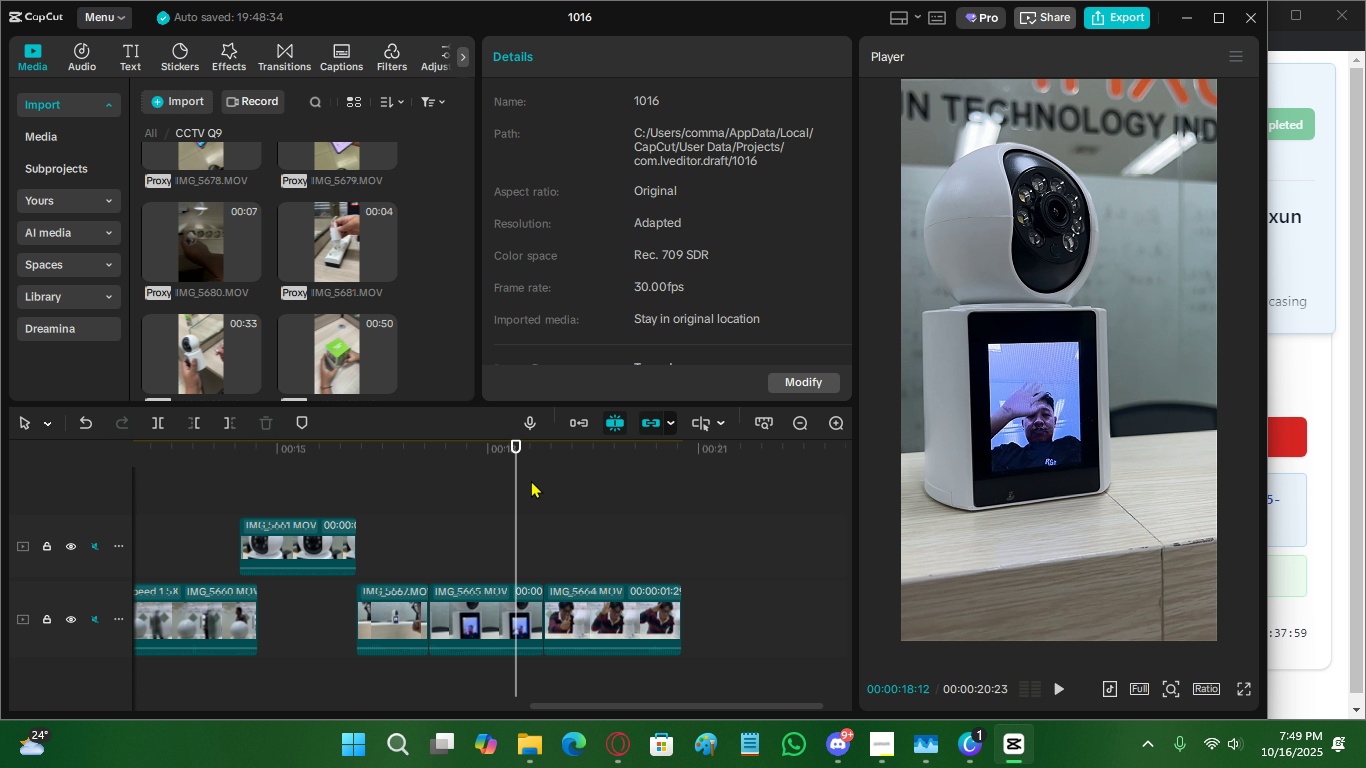 
wait(7.28)
 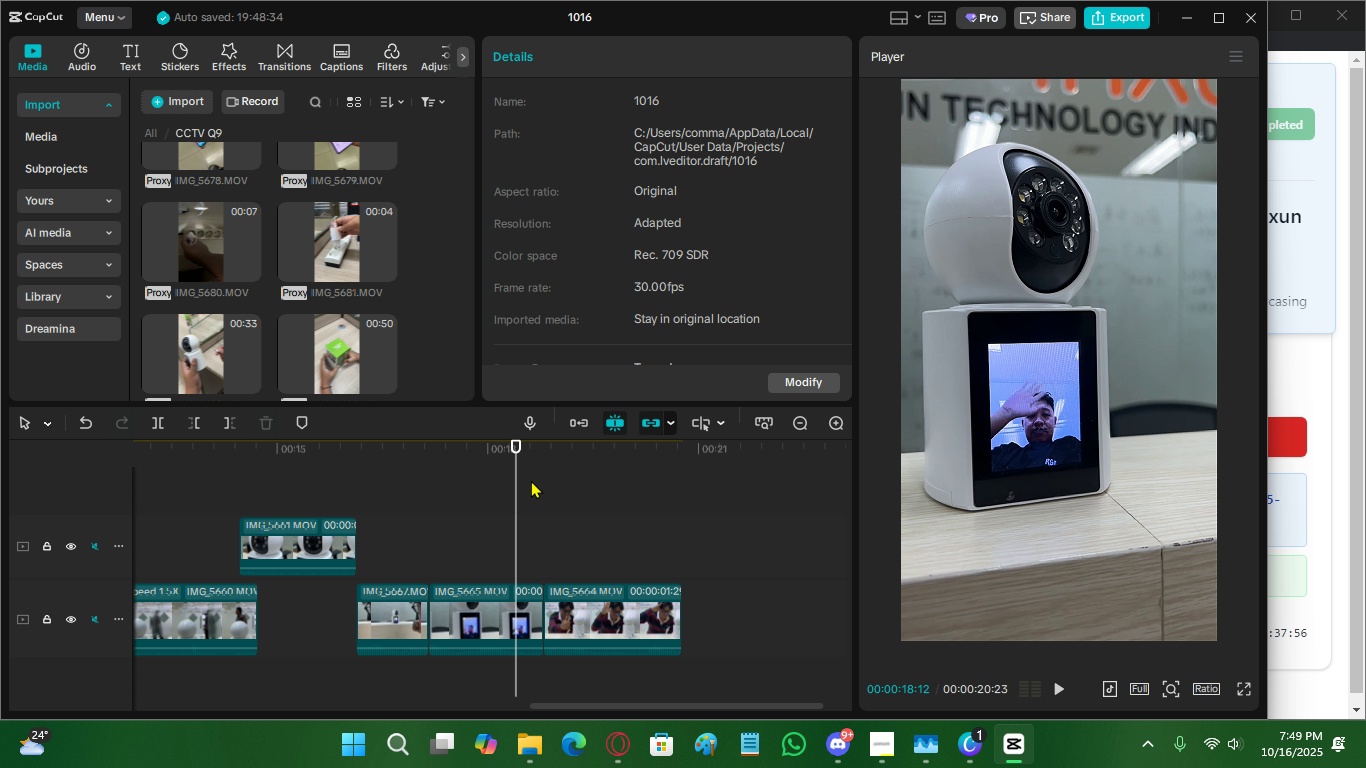 
key(Space)
 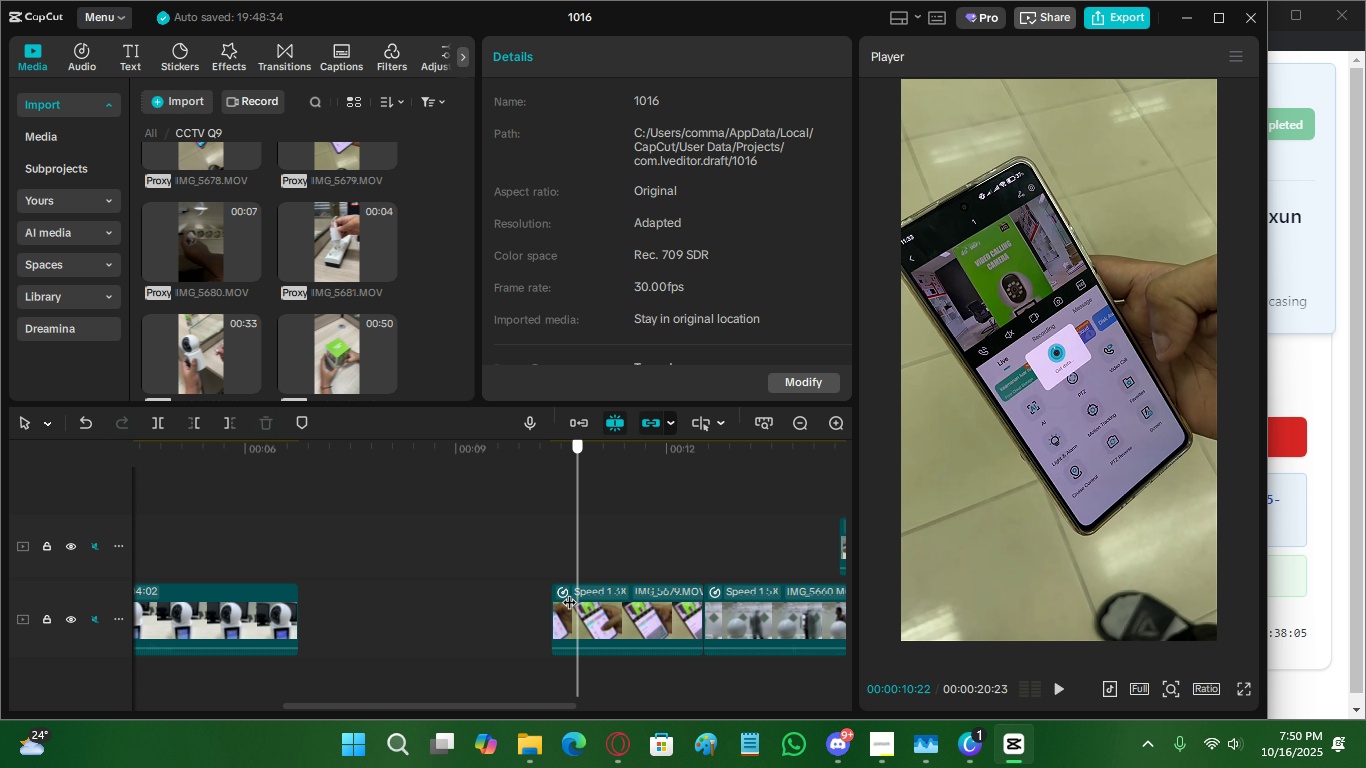 
wait(5.98)
 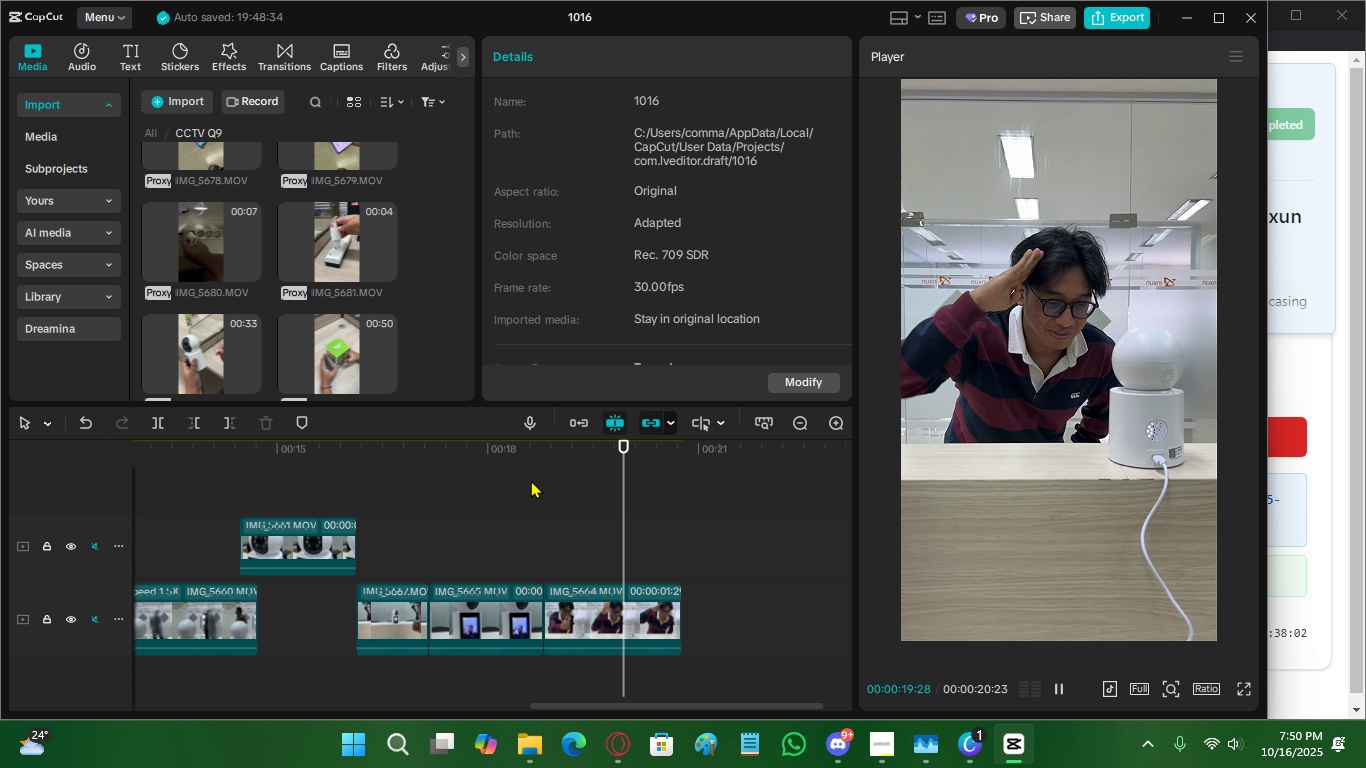 
left_click([623, 593])
 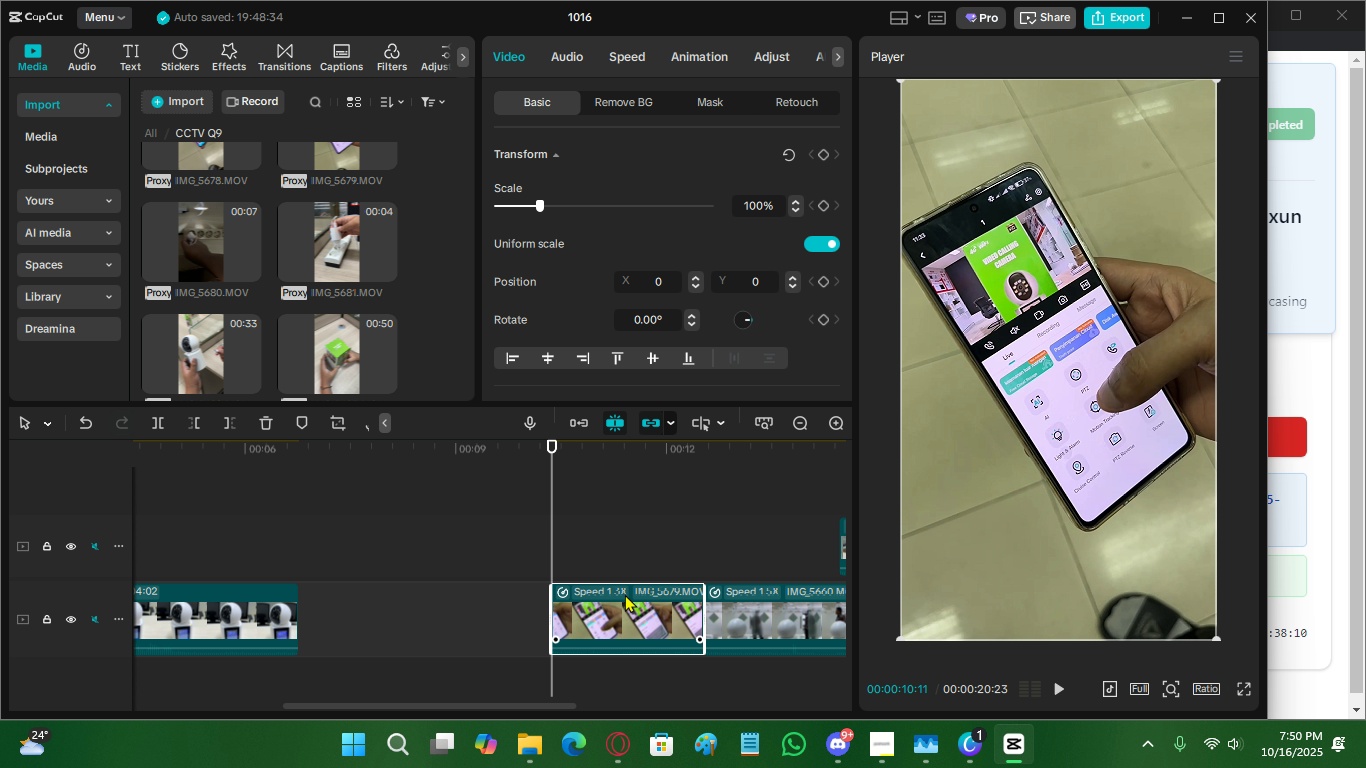 
wait(5.61)
 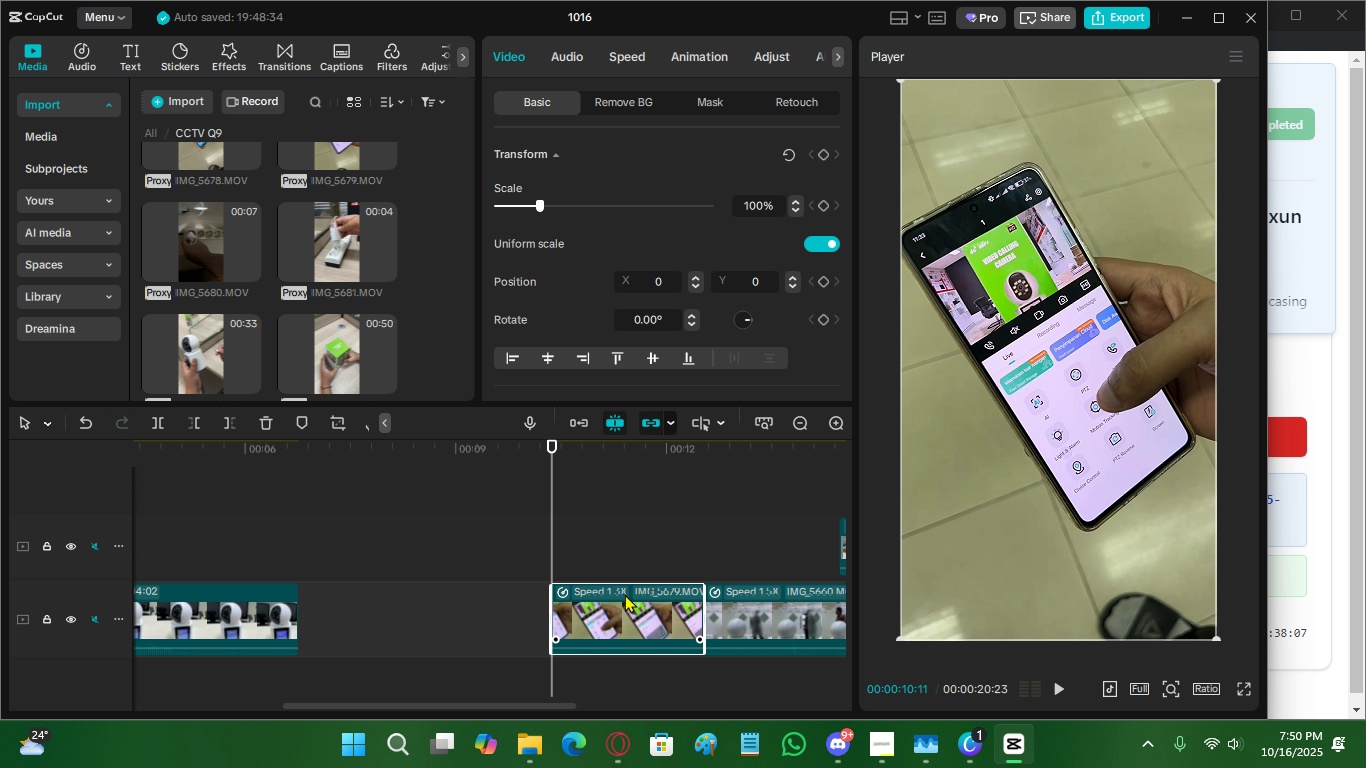 
key(Space)
 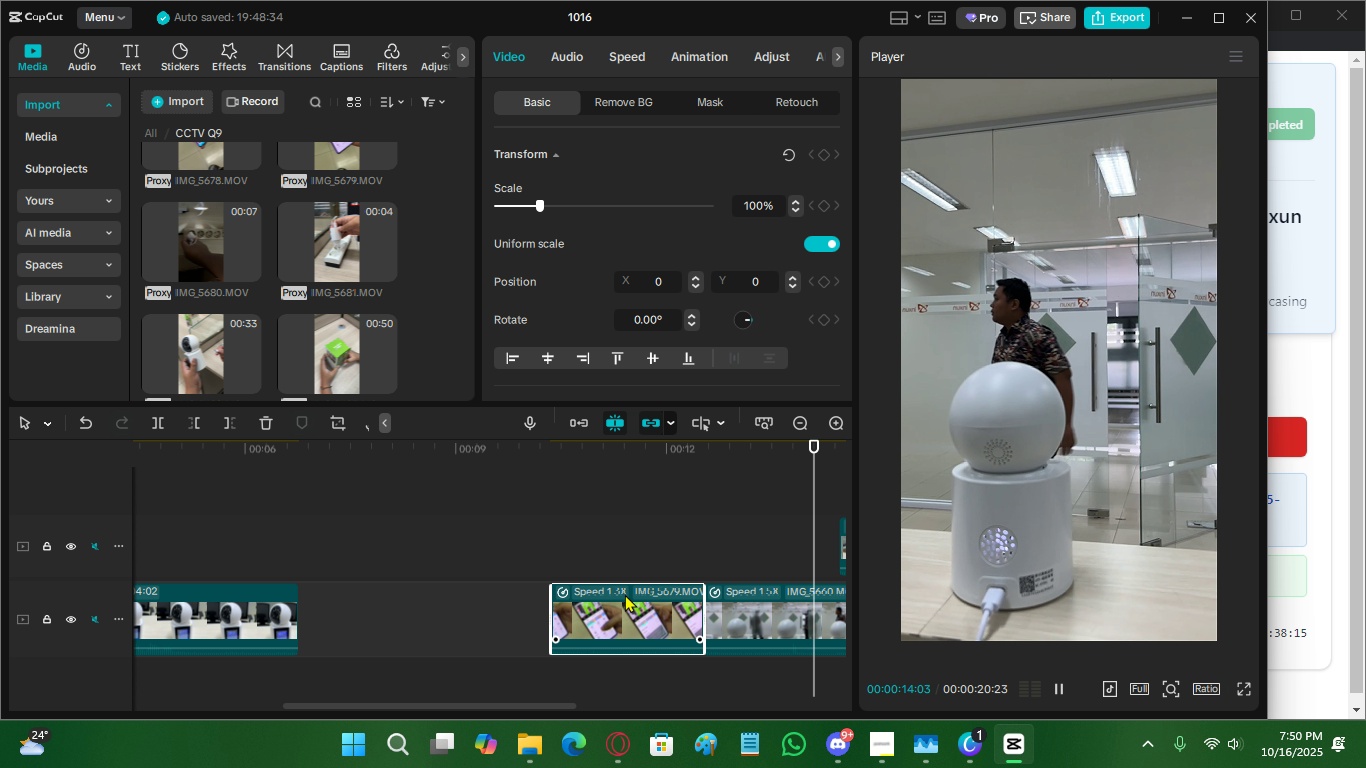 
wait(5.01)
 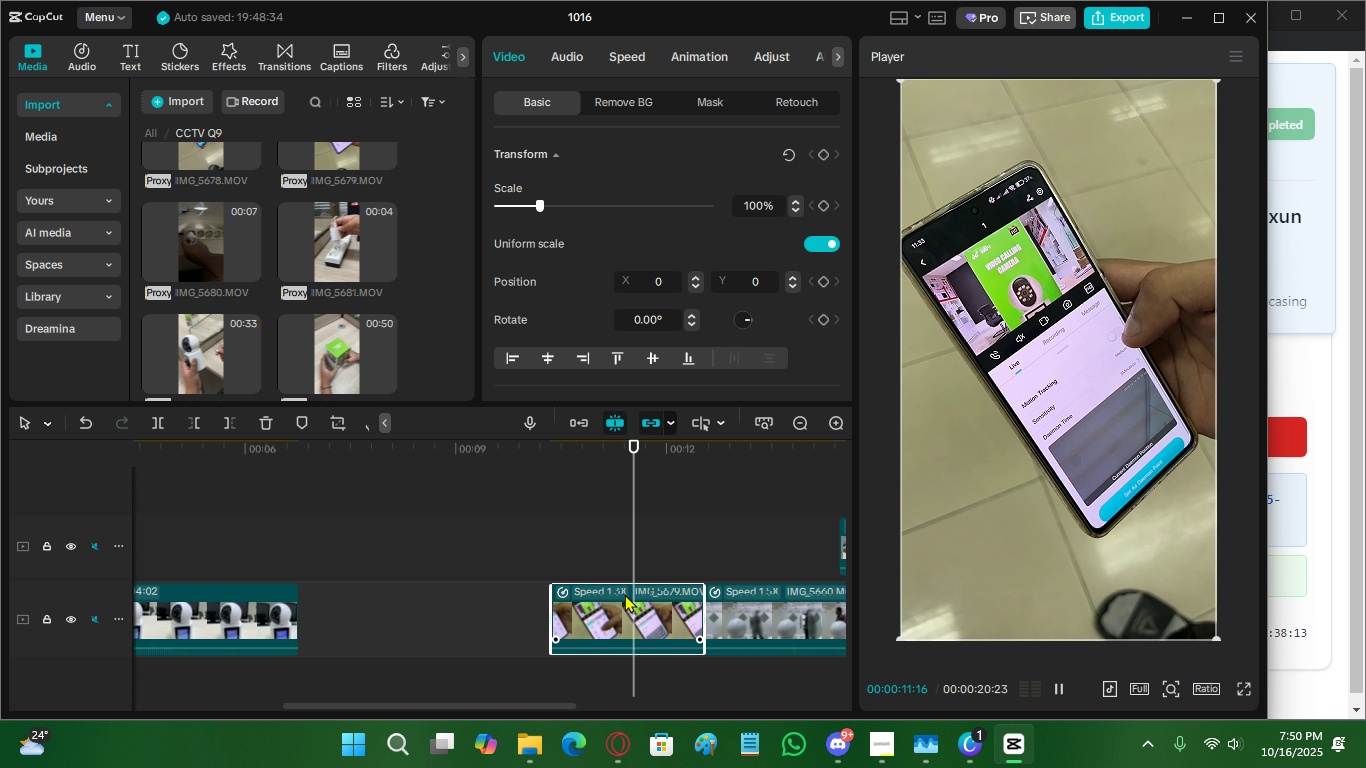 
key(Space)
 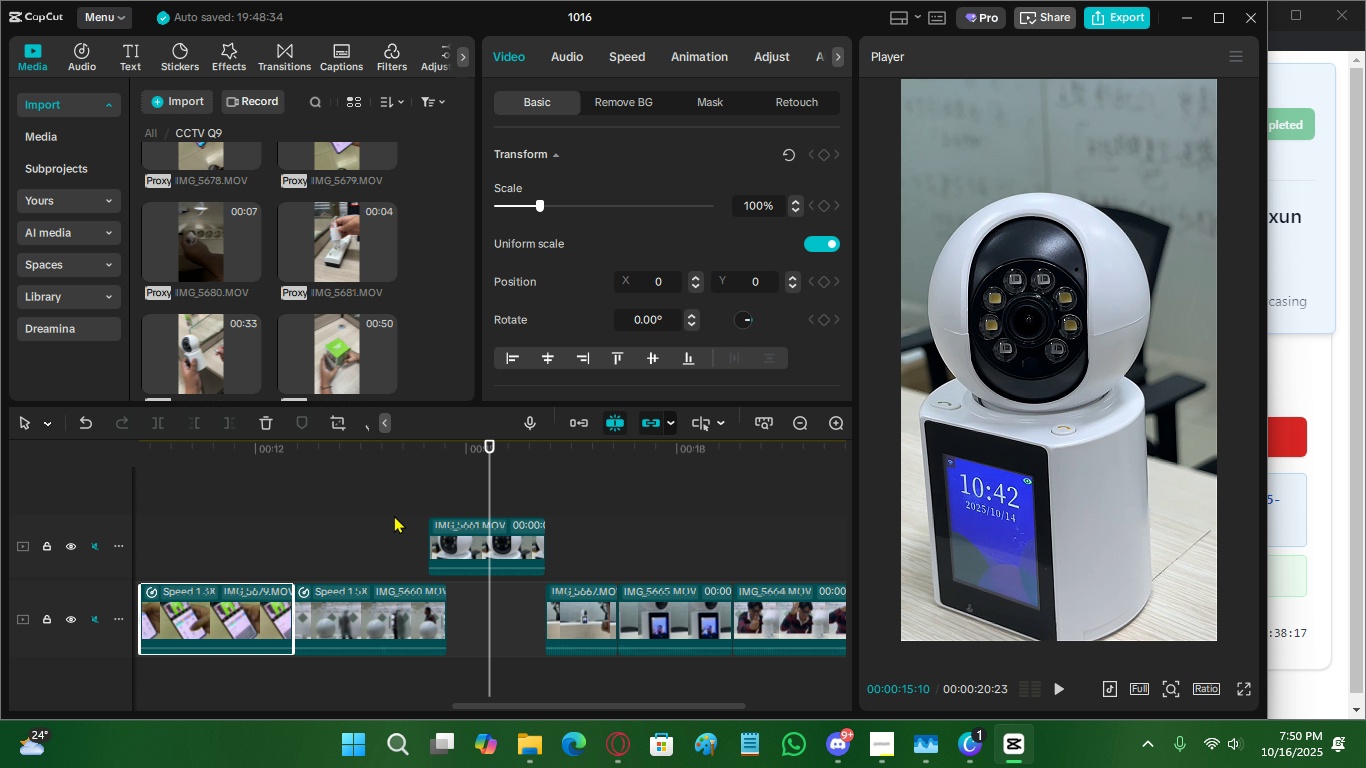 
left_click([391, 515])
 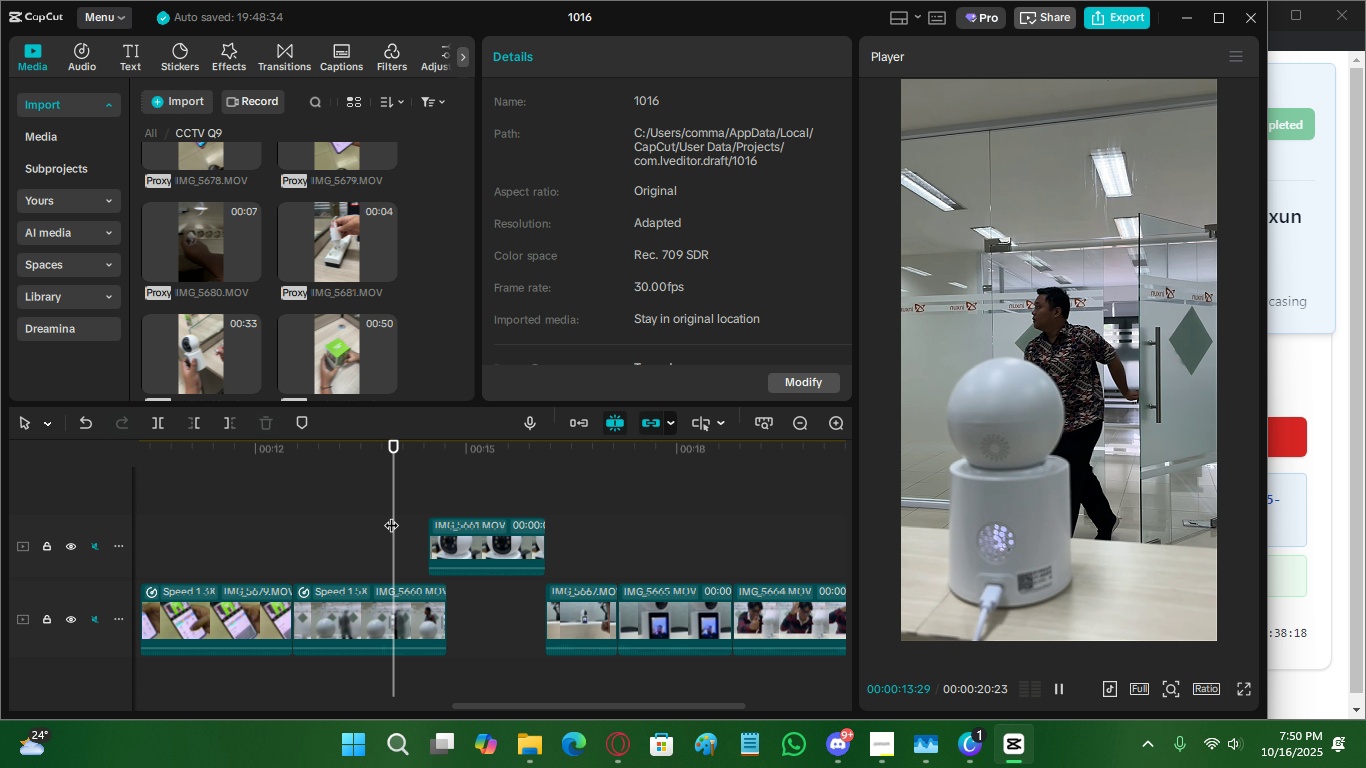 
key(Space)
 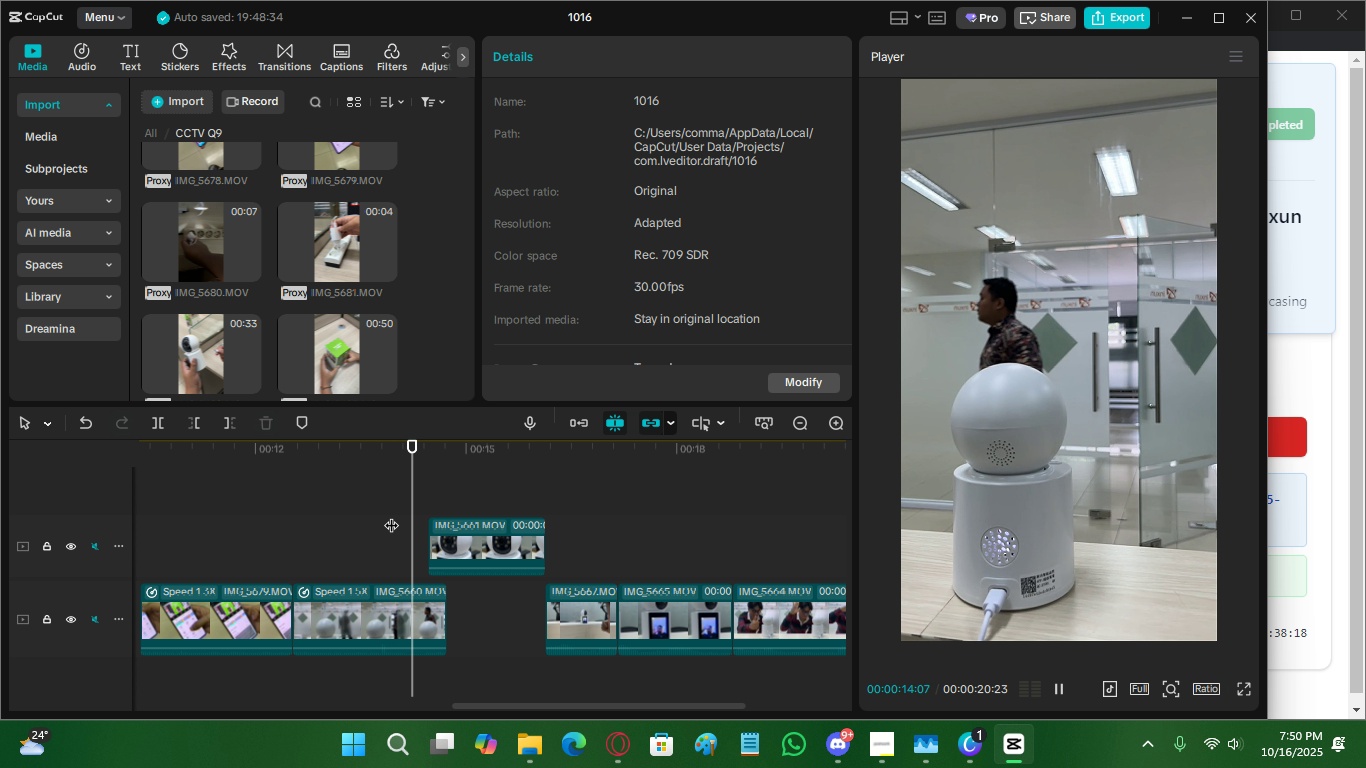 
key(Space)
 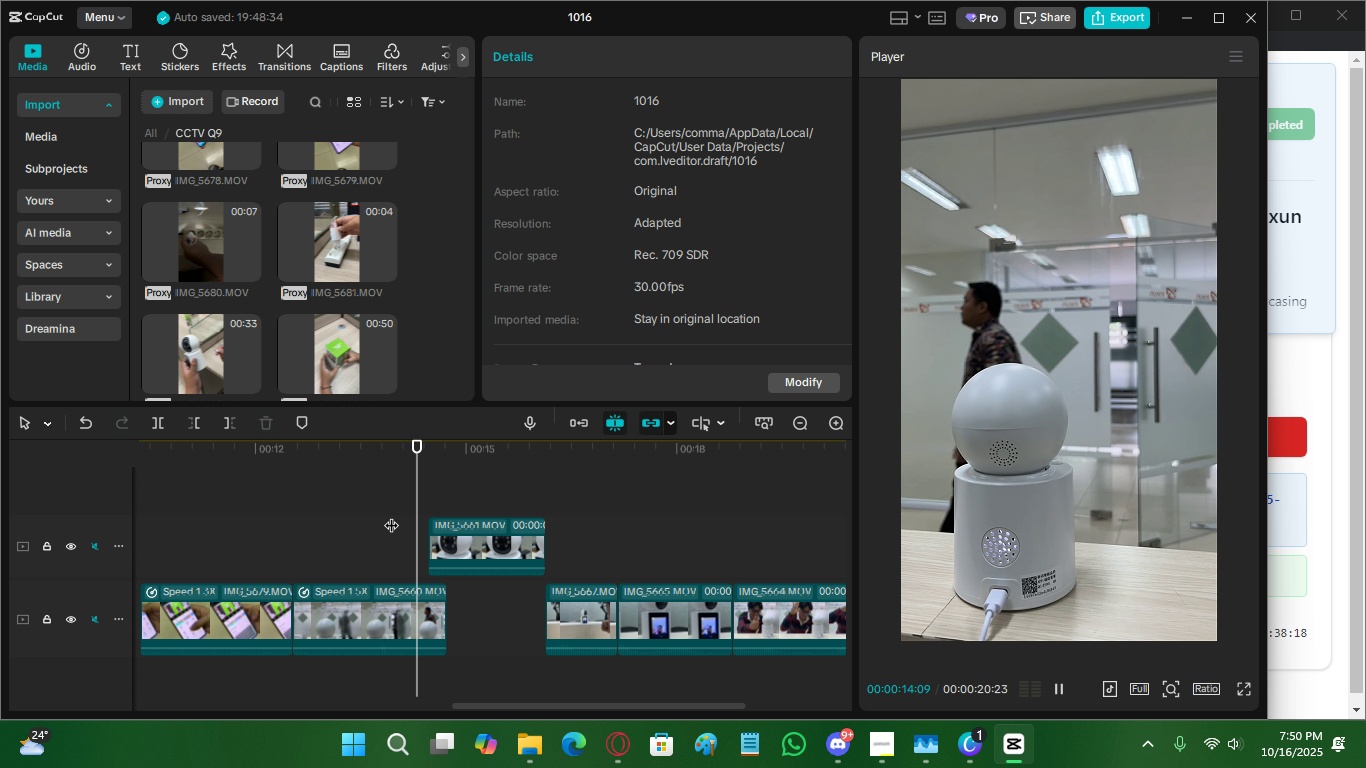 
key(Space)
 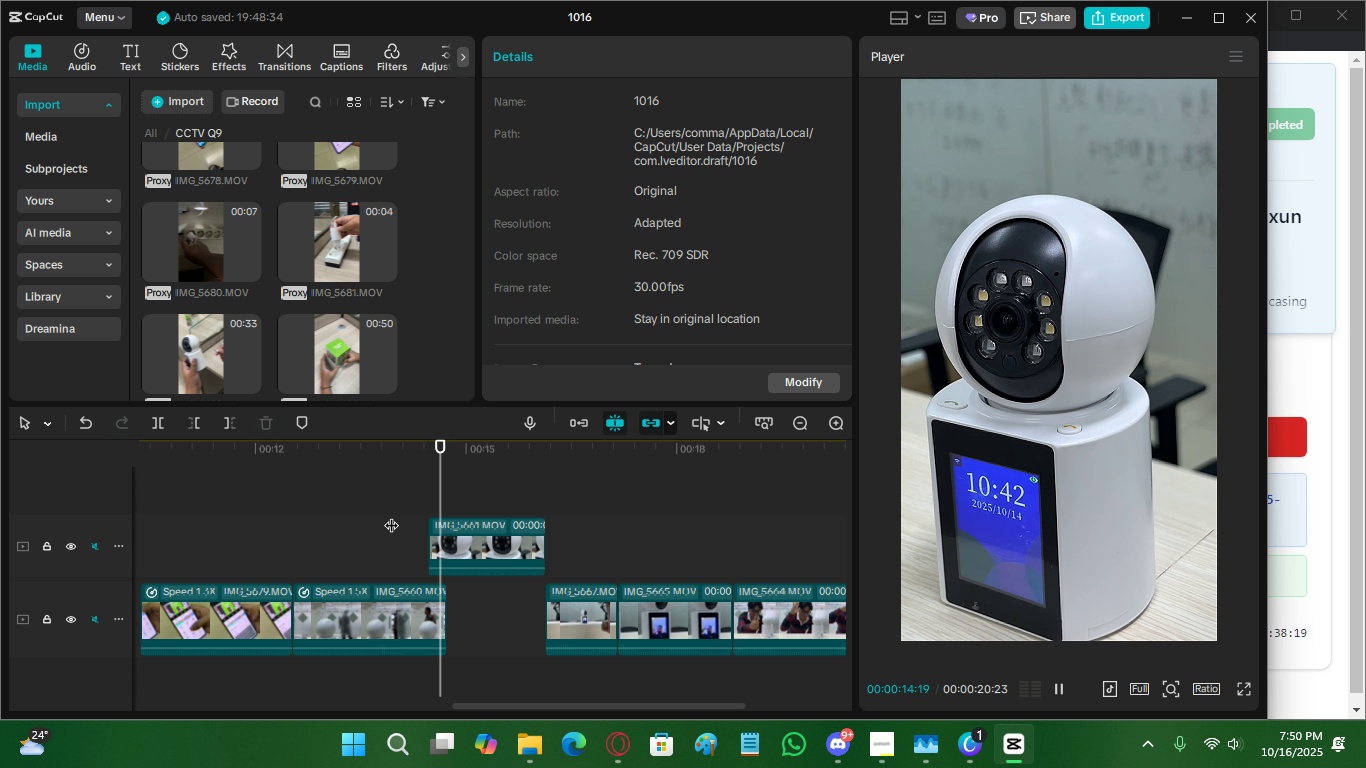 
key(Space)
 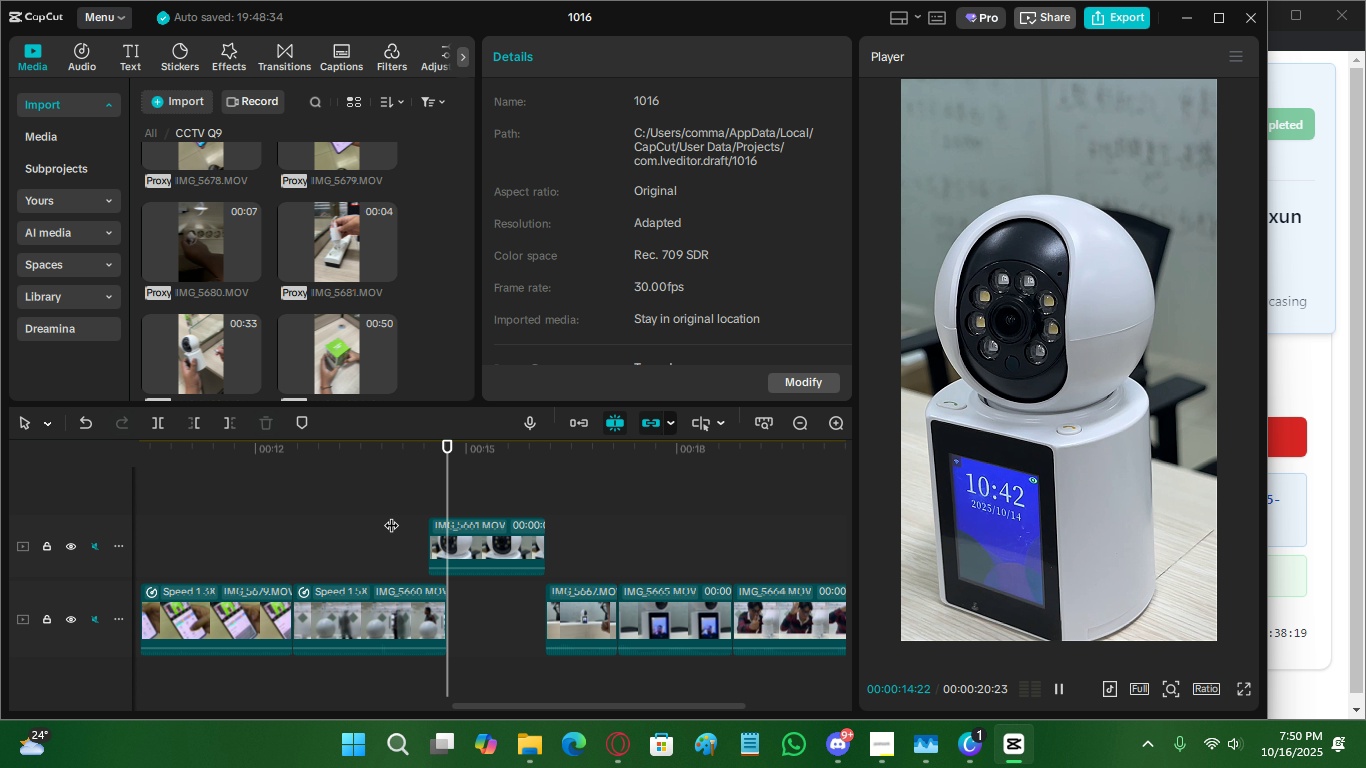 
key(Space)
 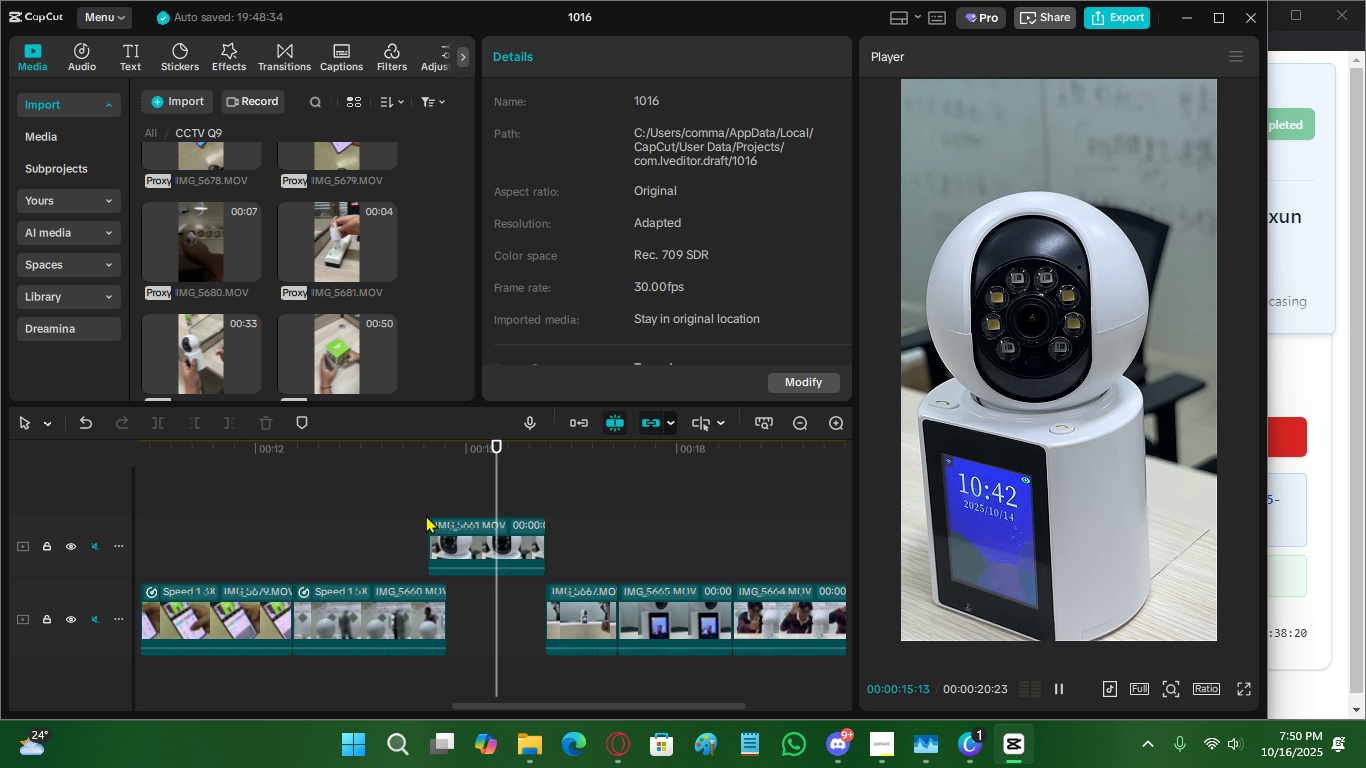 
key(Space)
 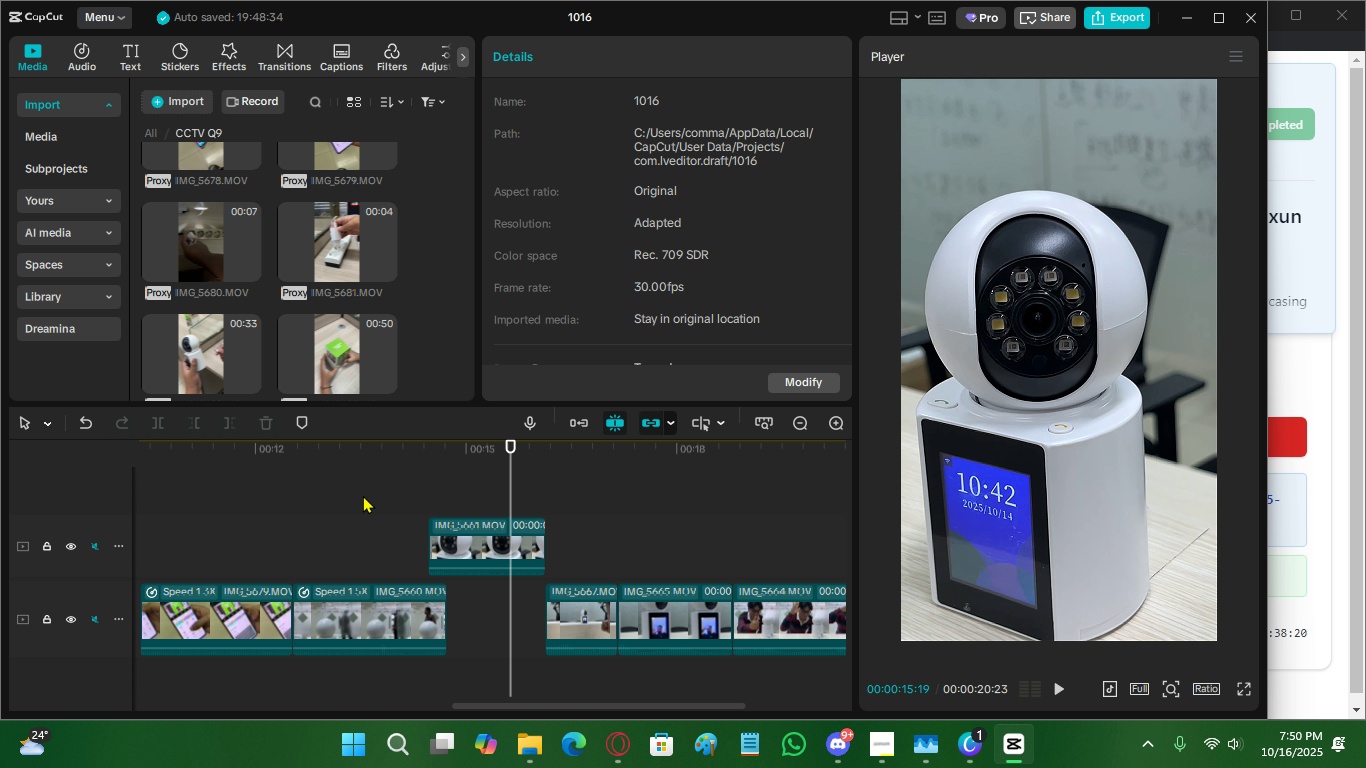 
left_click([363, 495])
 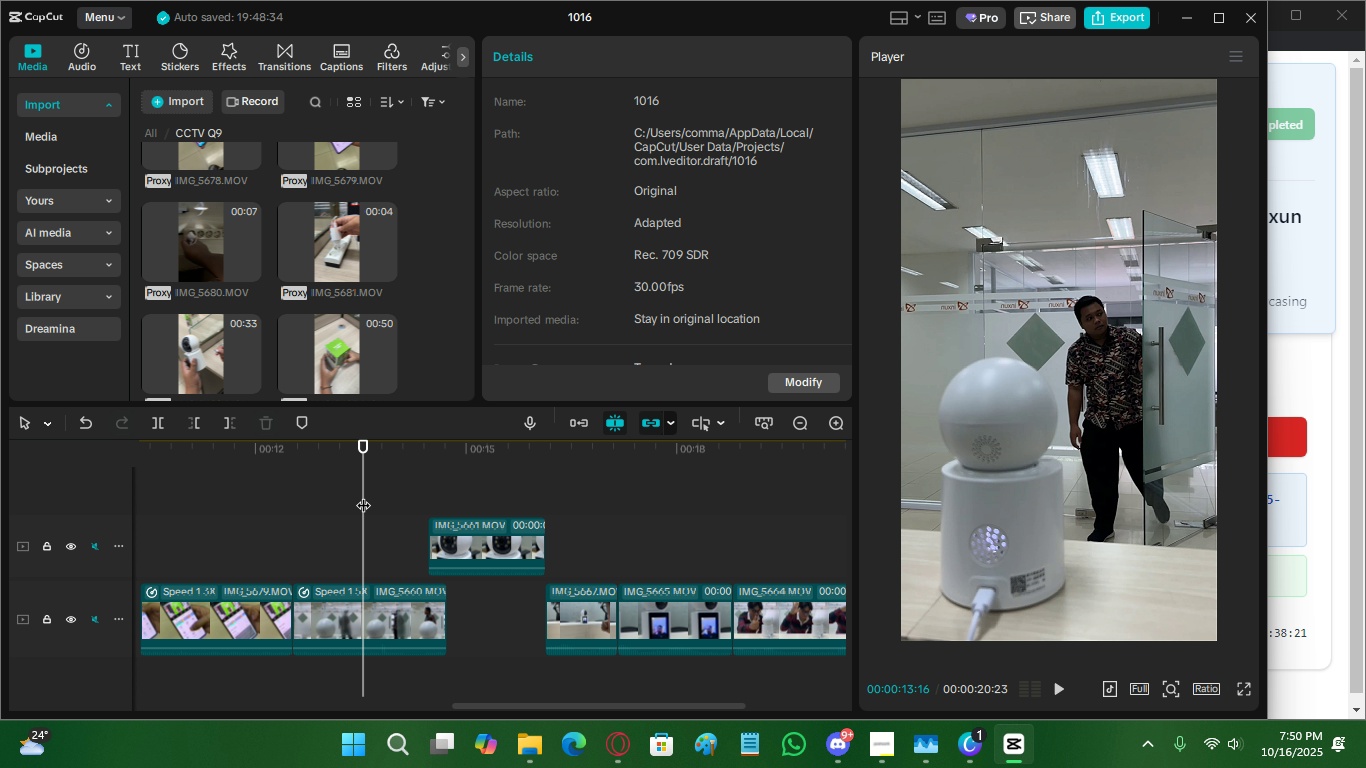 
key(Space)
 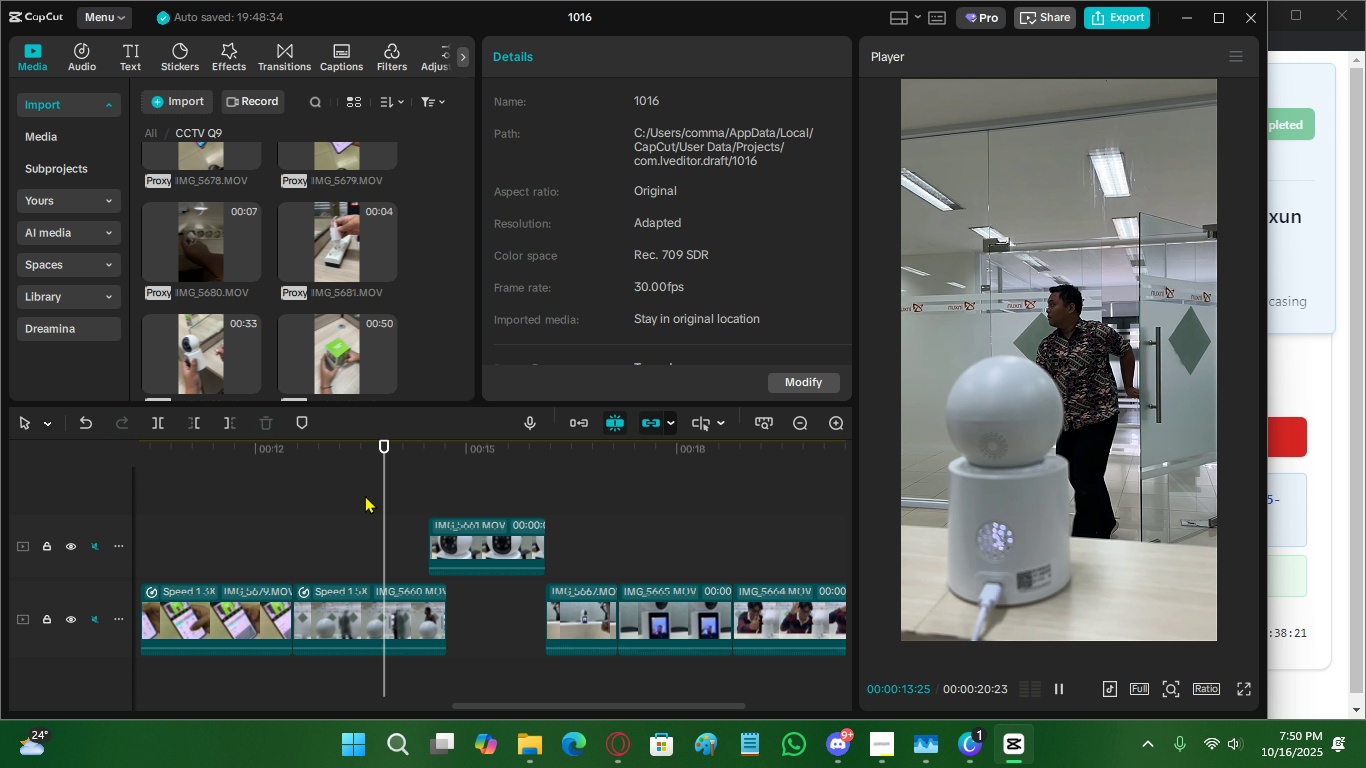 
key(Space)
 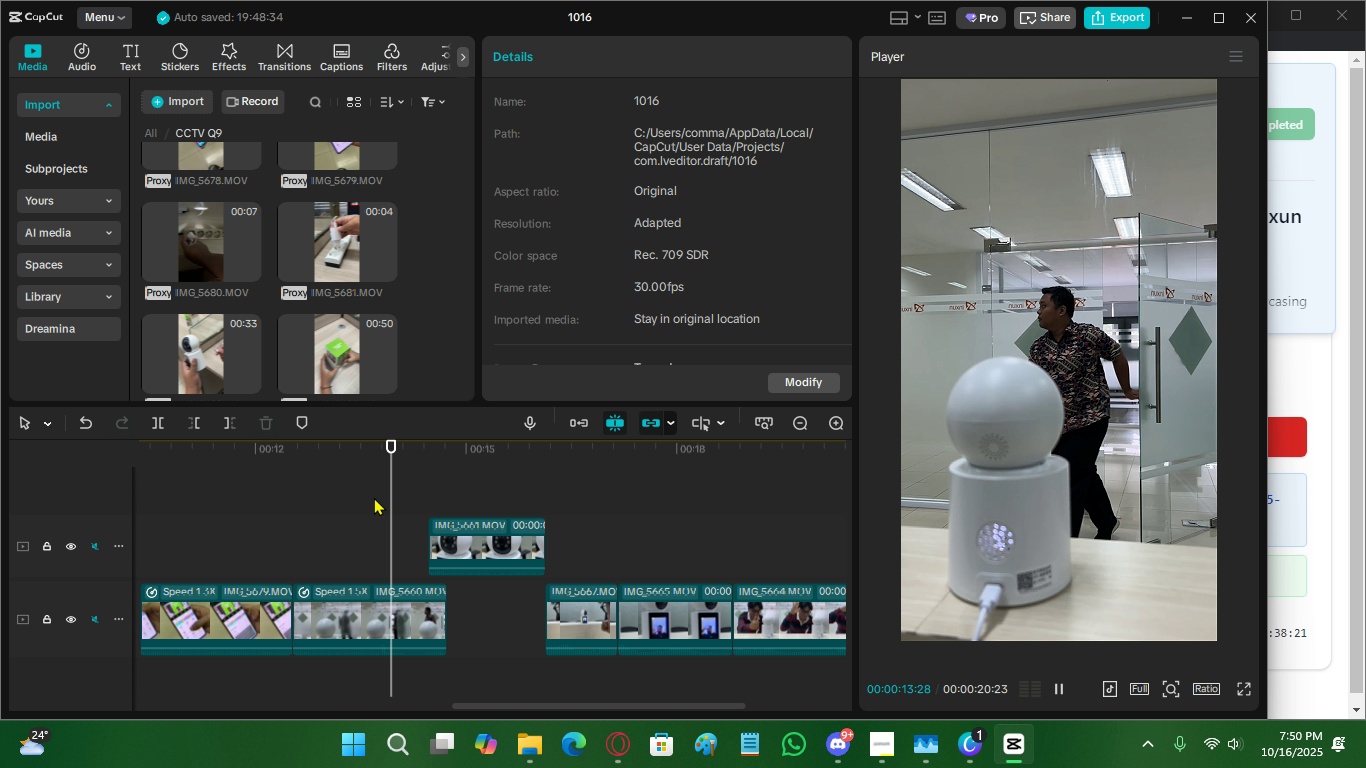 
key(Space)
 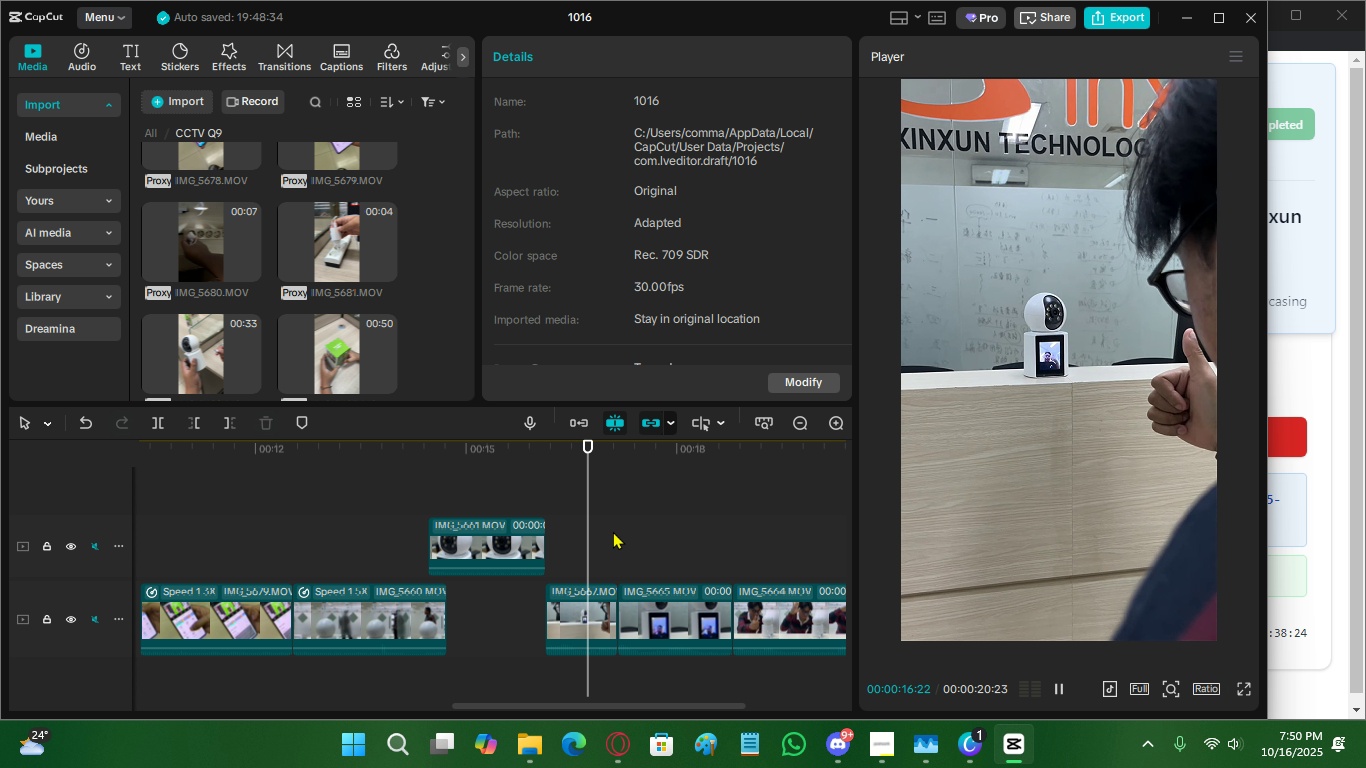 
key(Space)
 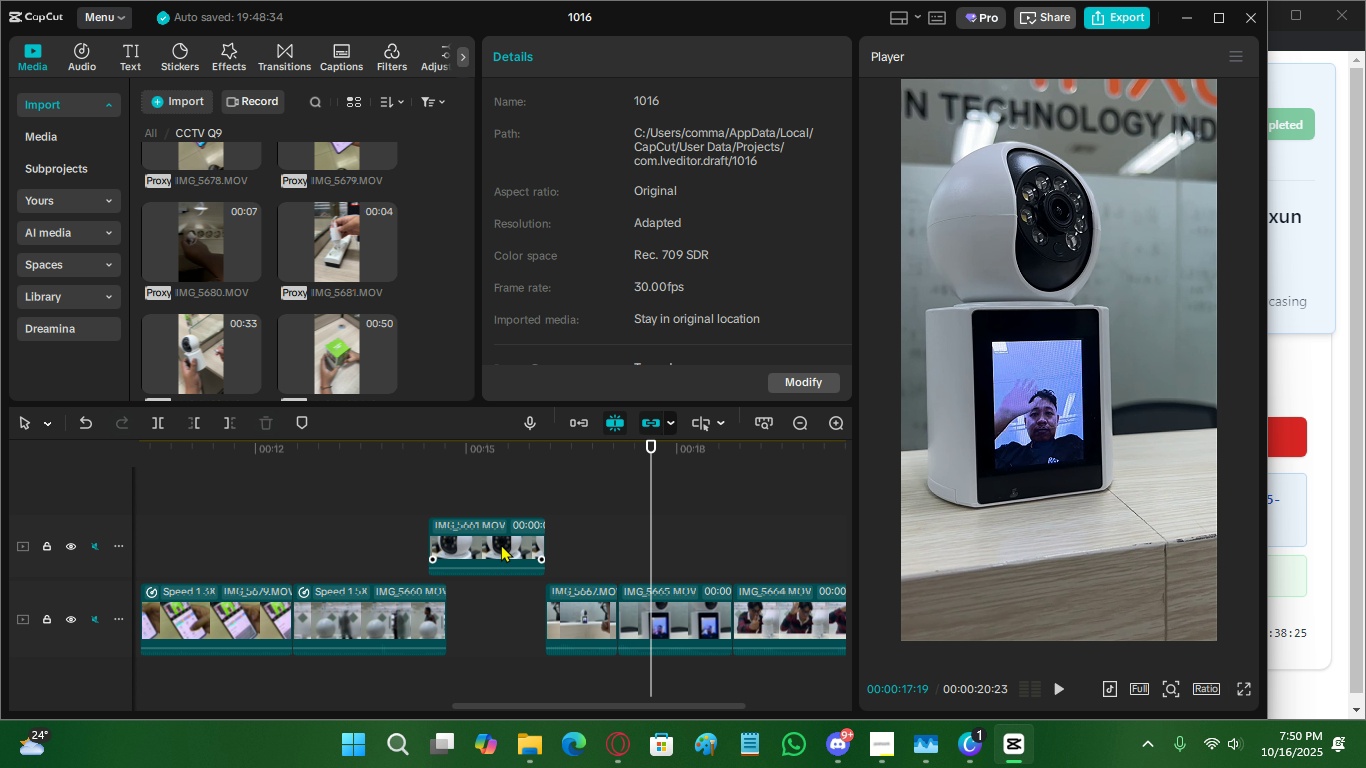 
left_click([500, 543])
 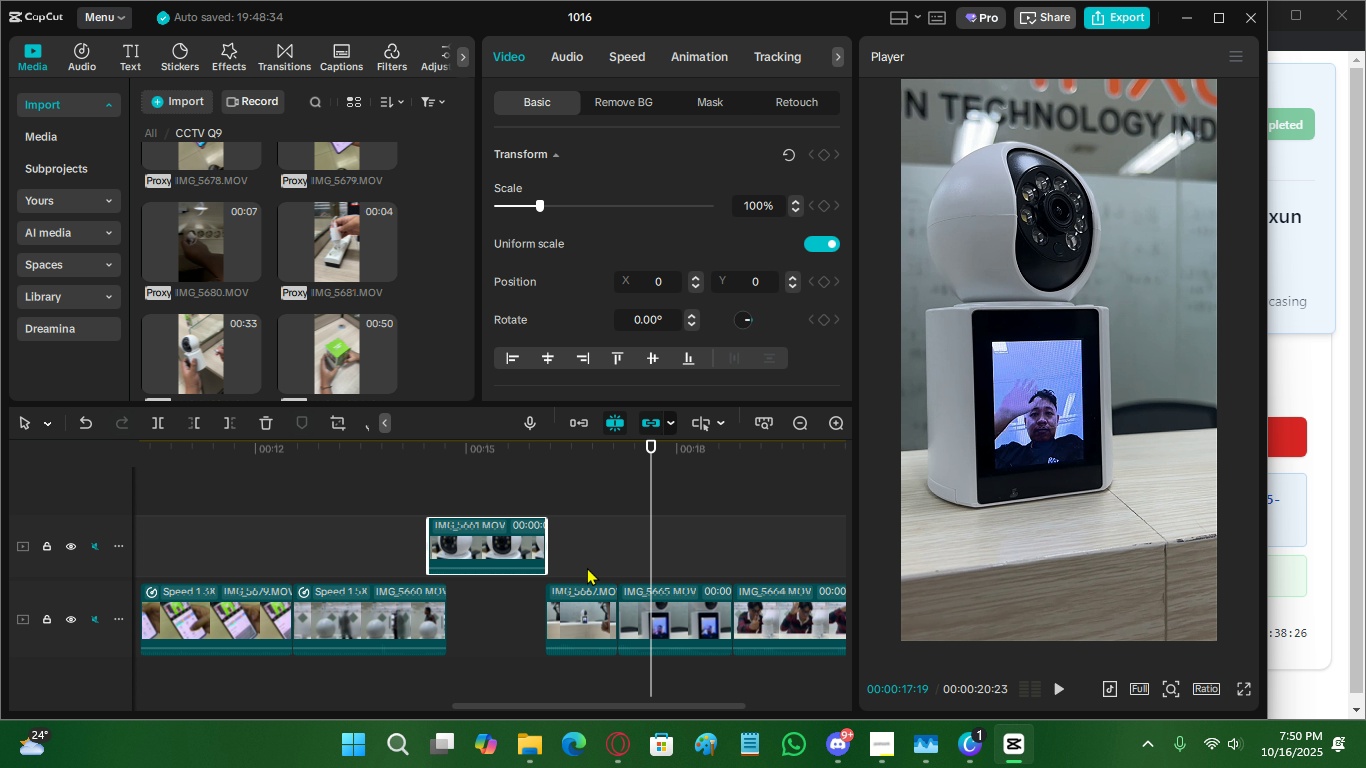 
left_click([587, 567])
 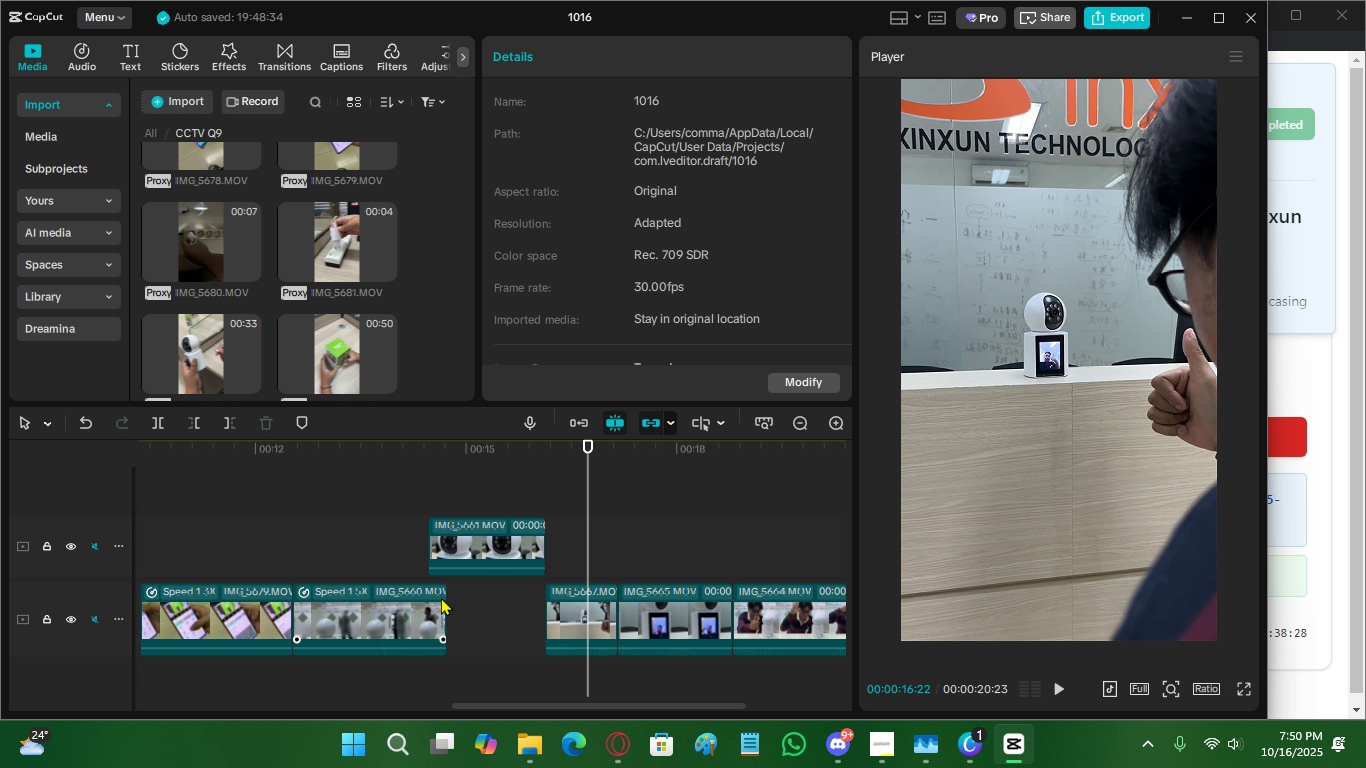 
left_click([440, 597])
 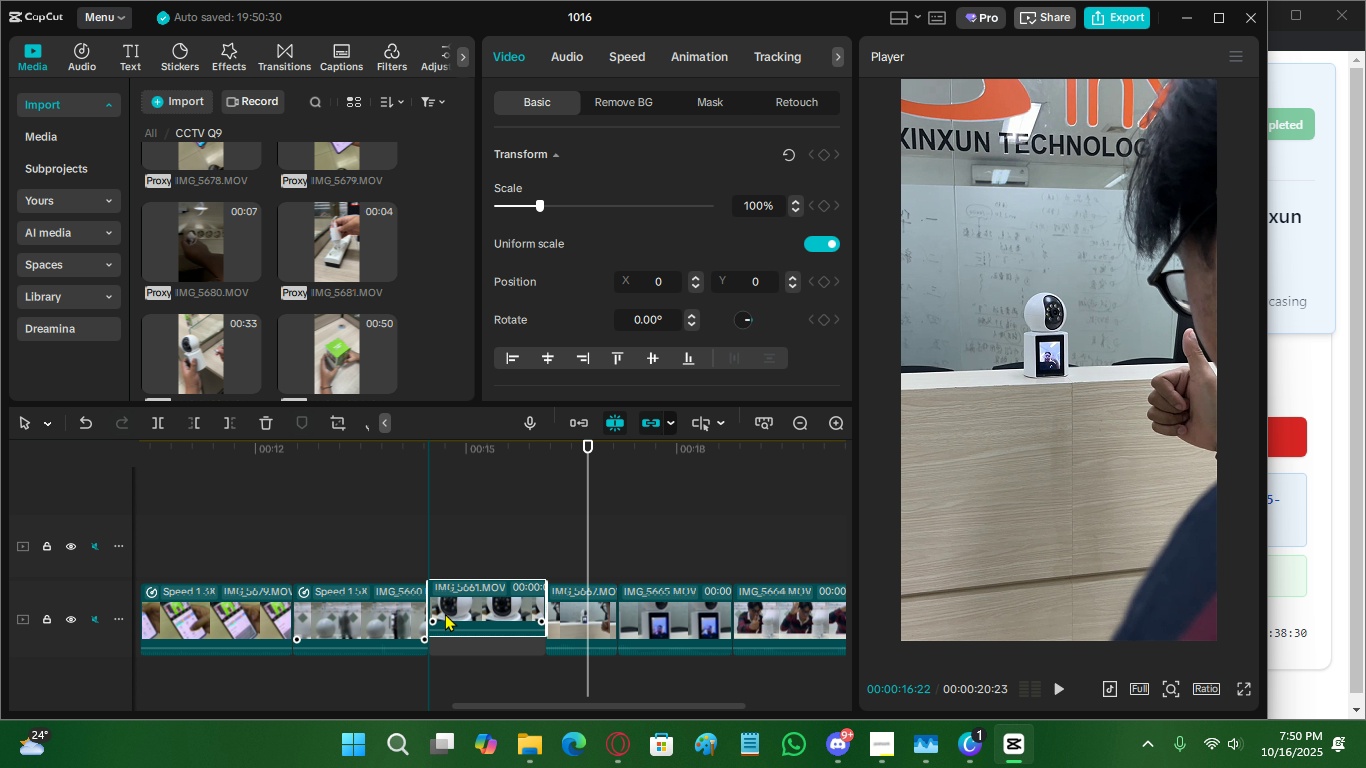 
double_click([541, 526])
 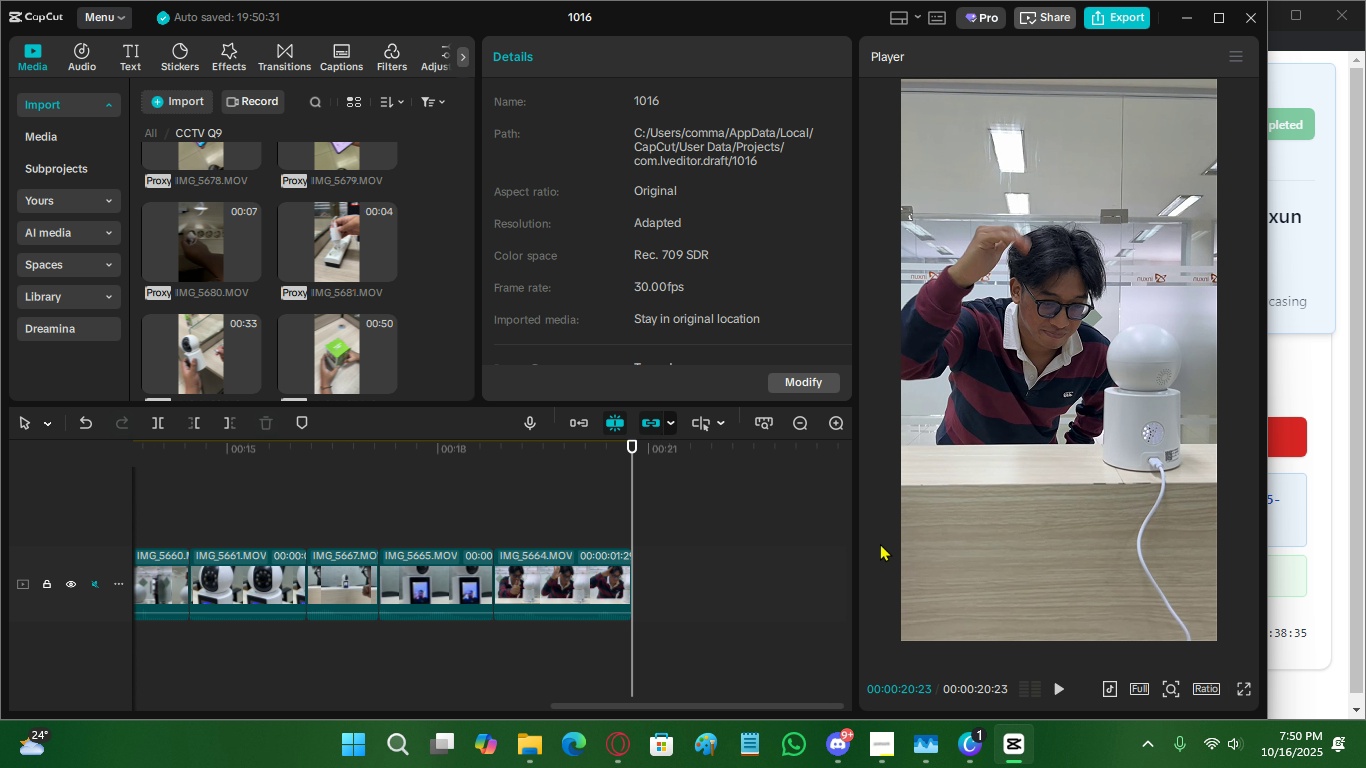 
left_click([316, 361])
 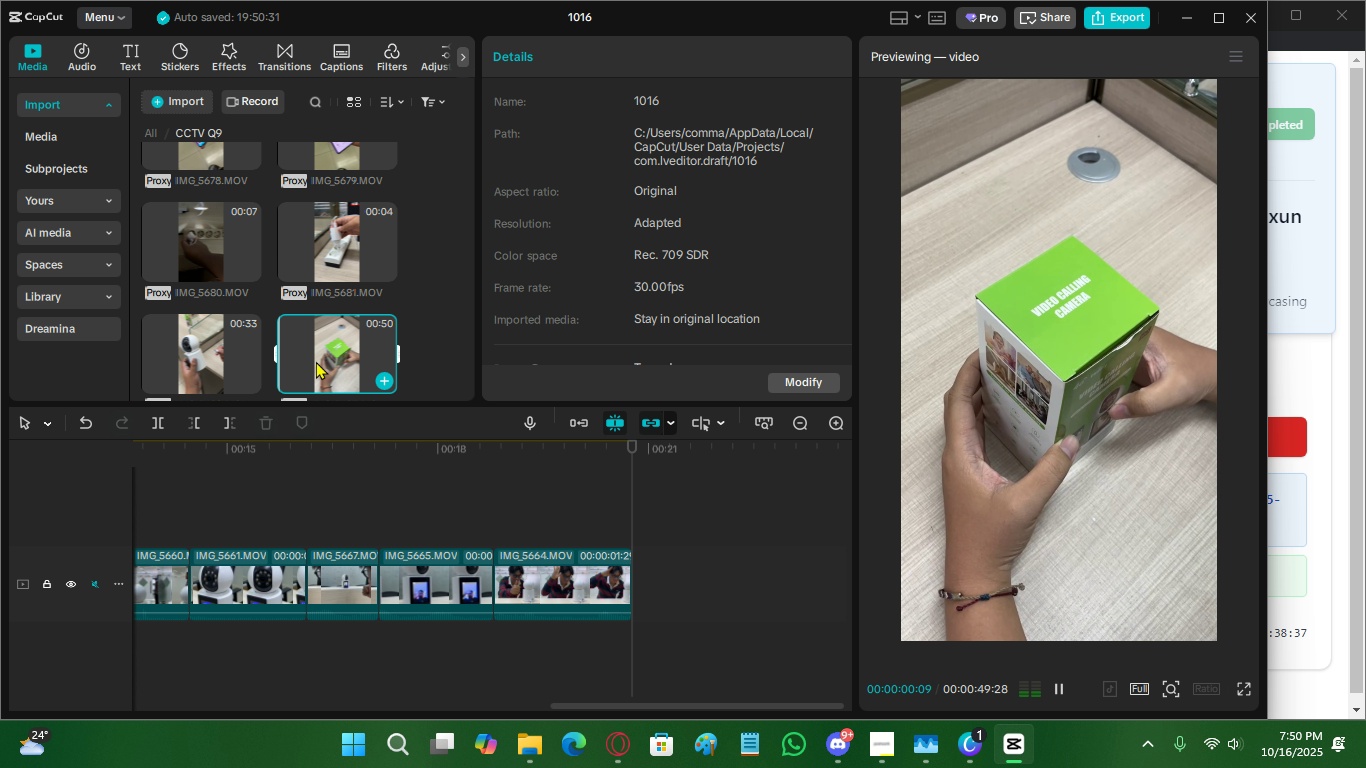 
scroll: coordinate [316, 361], scroll_direction: down, amount: 1.0
 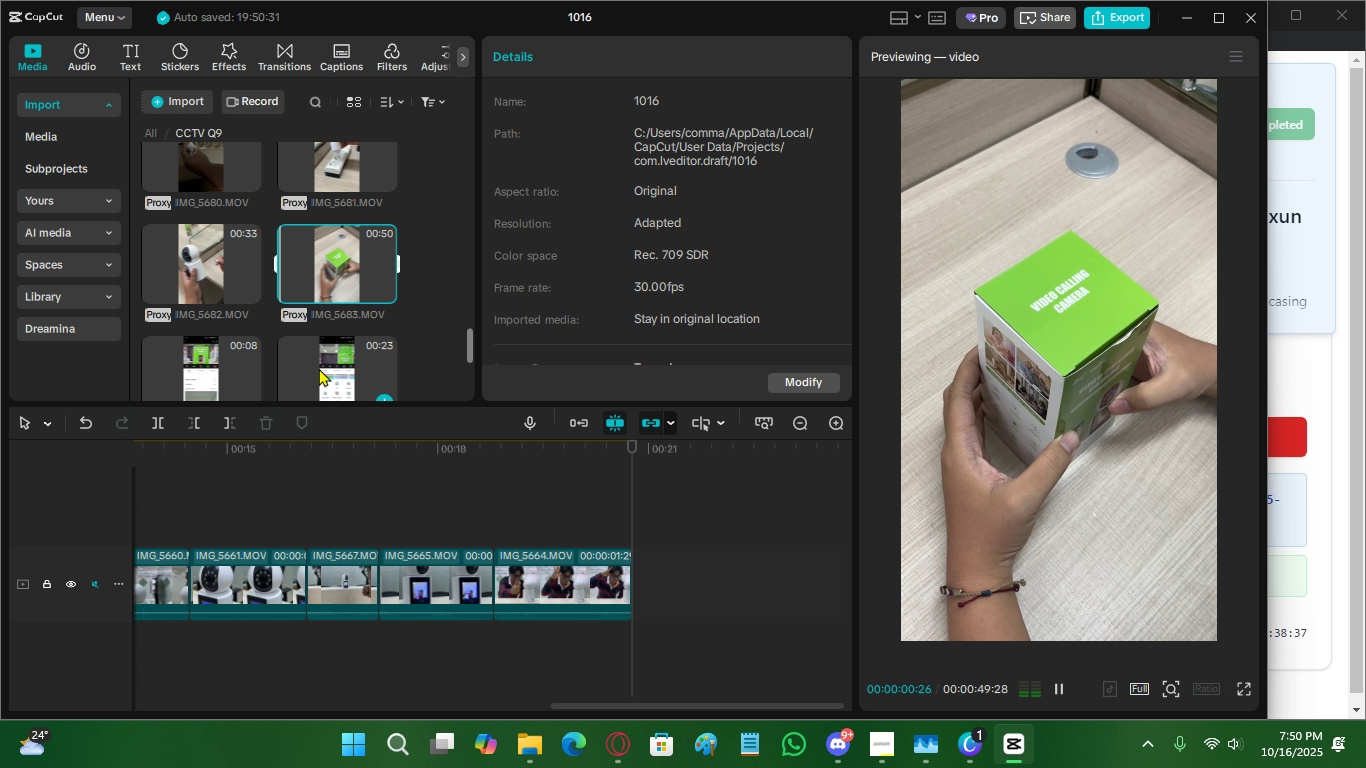 
scroll: coordinate [319, 368], scroll_direction: none, amount: 0.0
 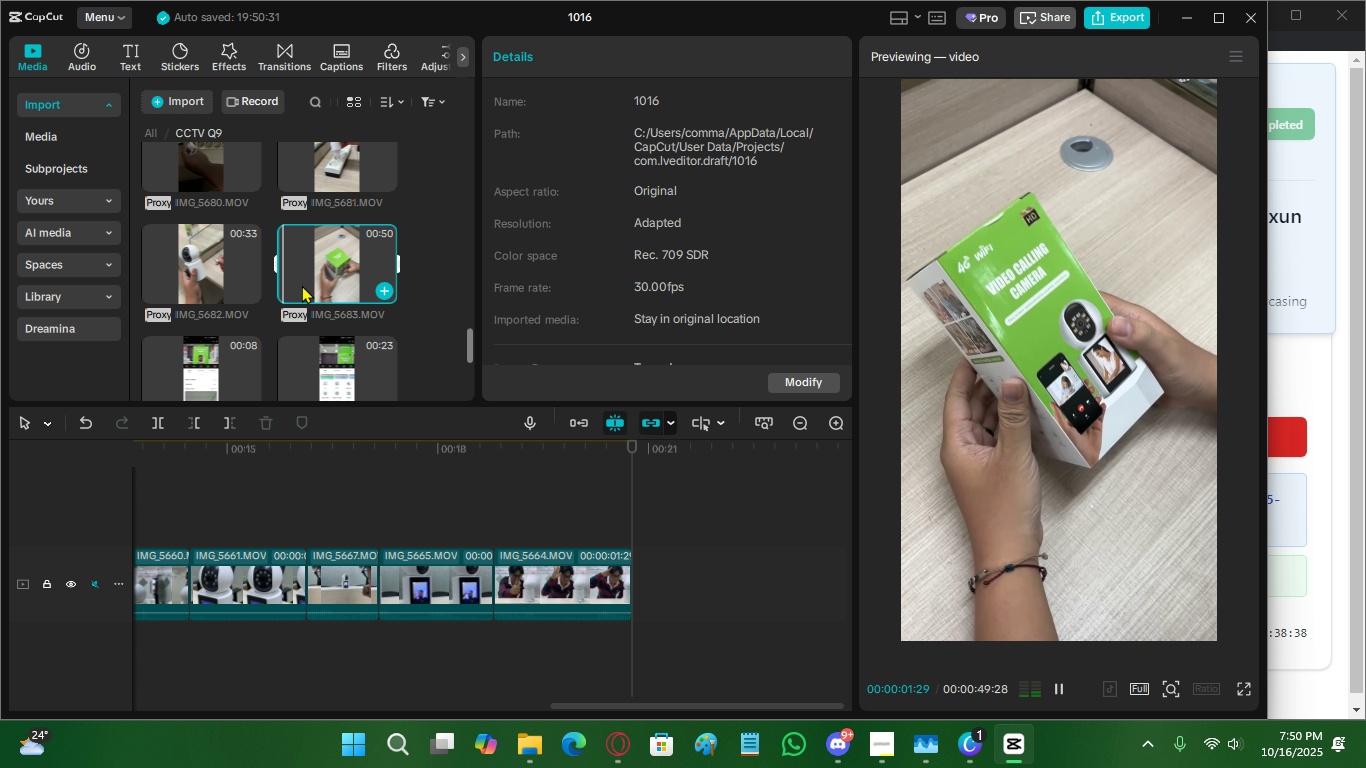 
left_click([302, 285])
 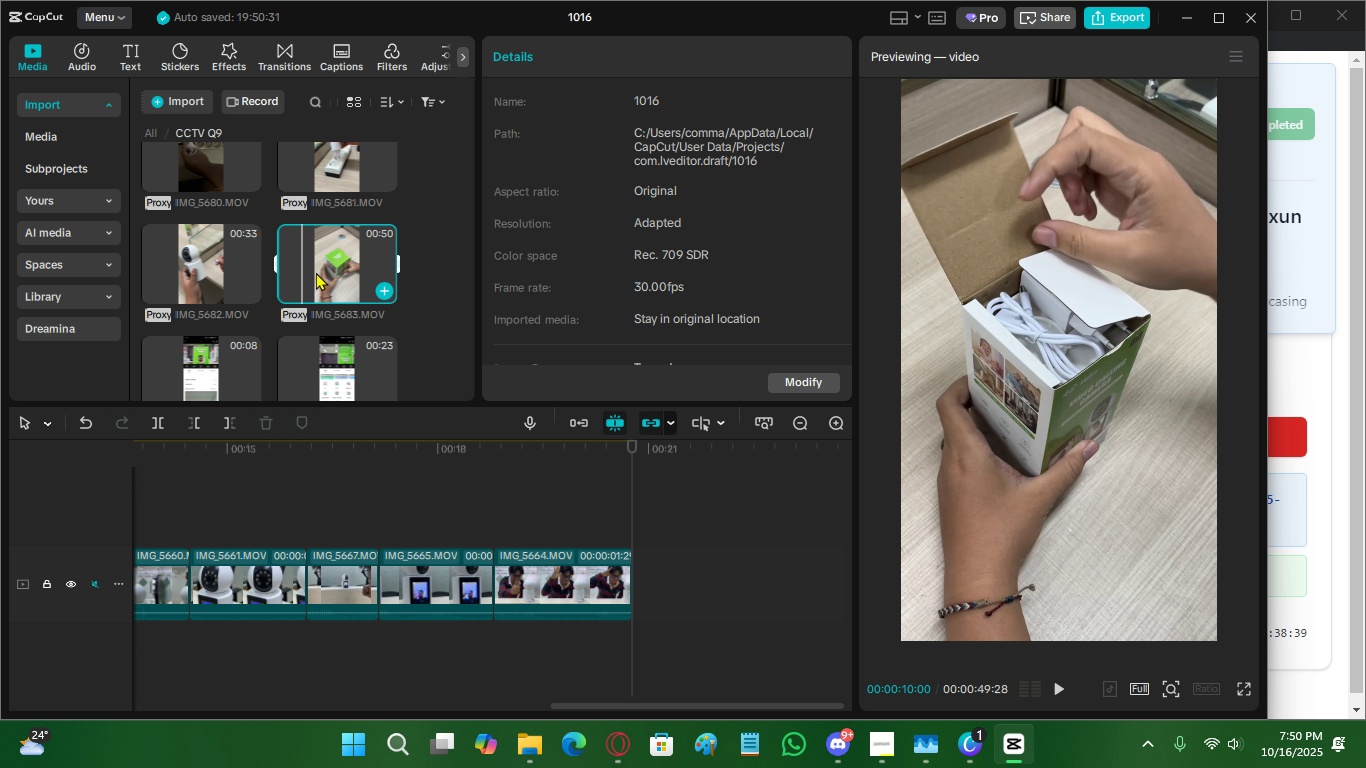 
double_click([304, 270])
 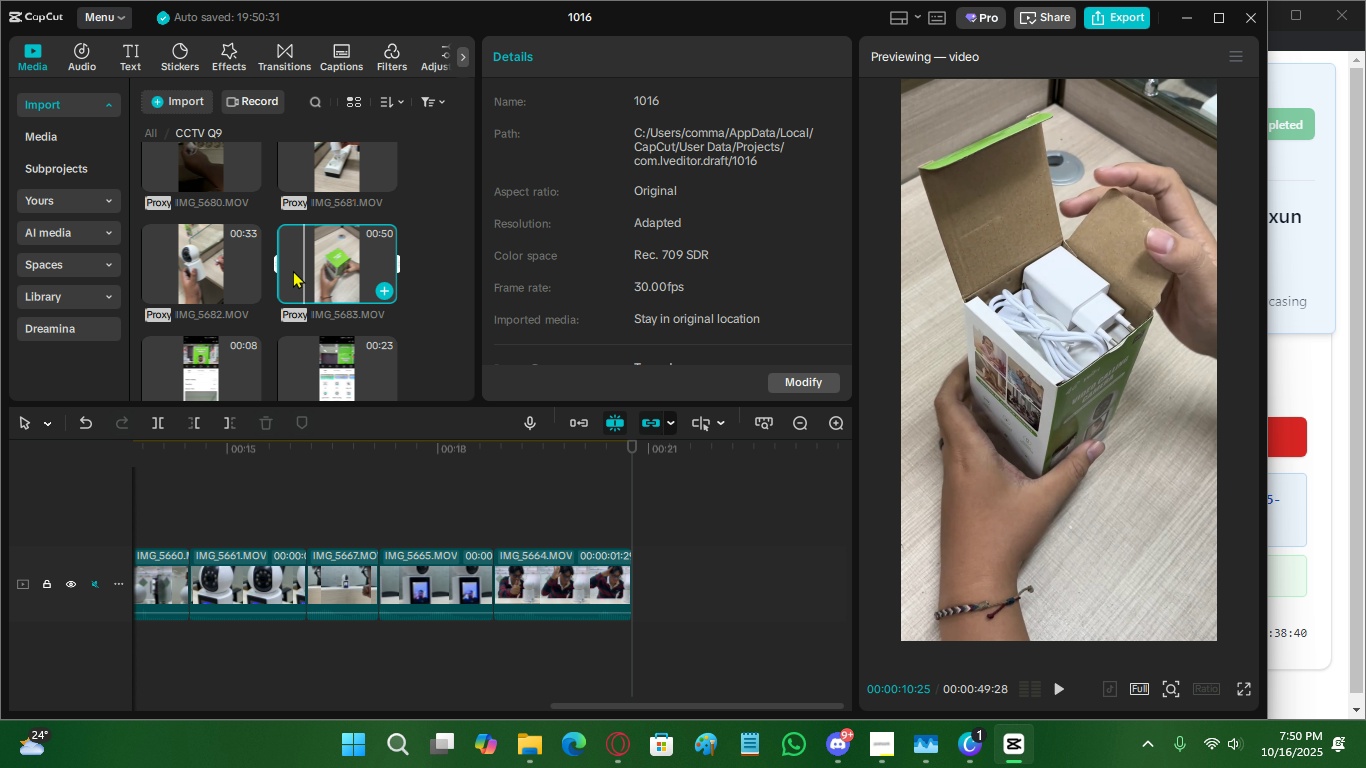 
triple_click([293, 270])
 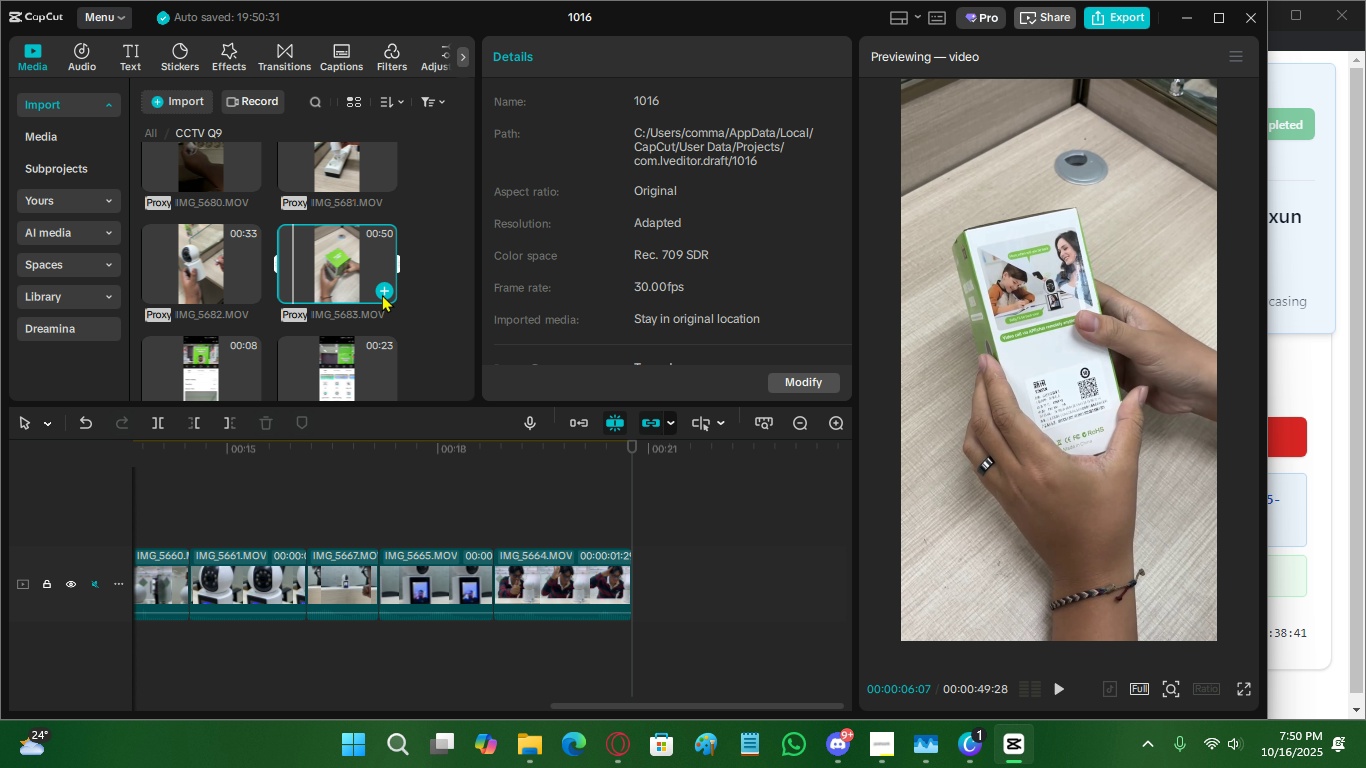 
left_click([382, 294])
 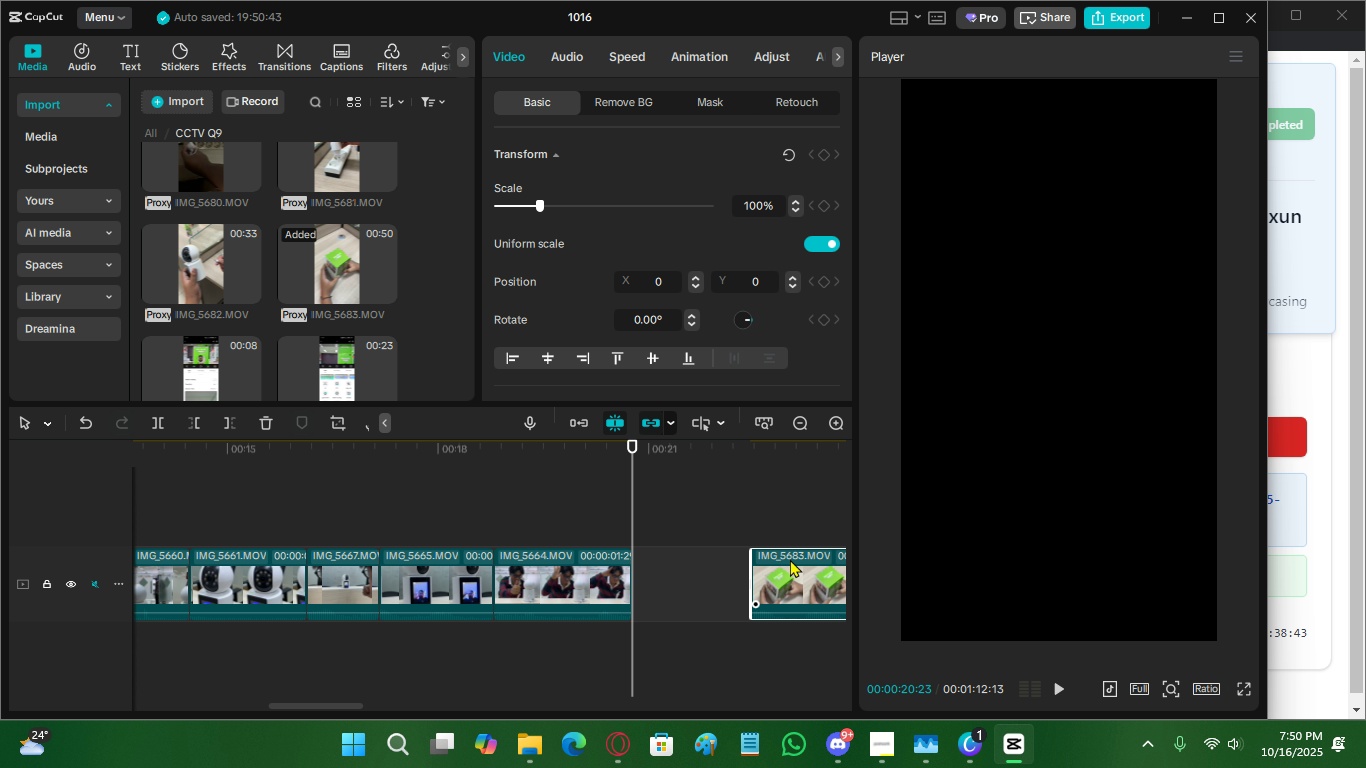 
left_click([749, 453])
 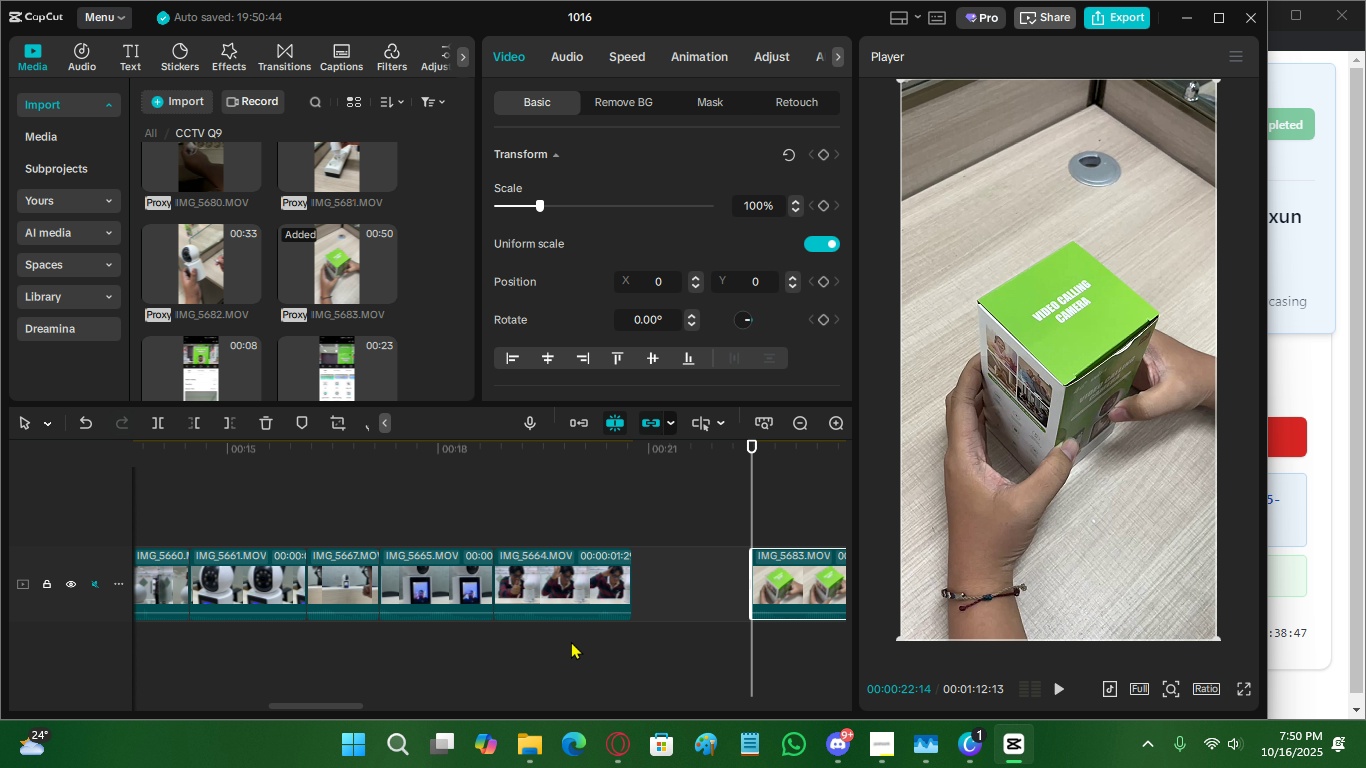 
wait(8.1)
 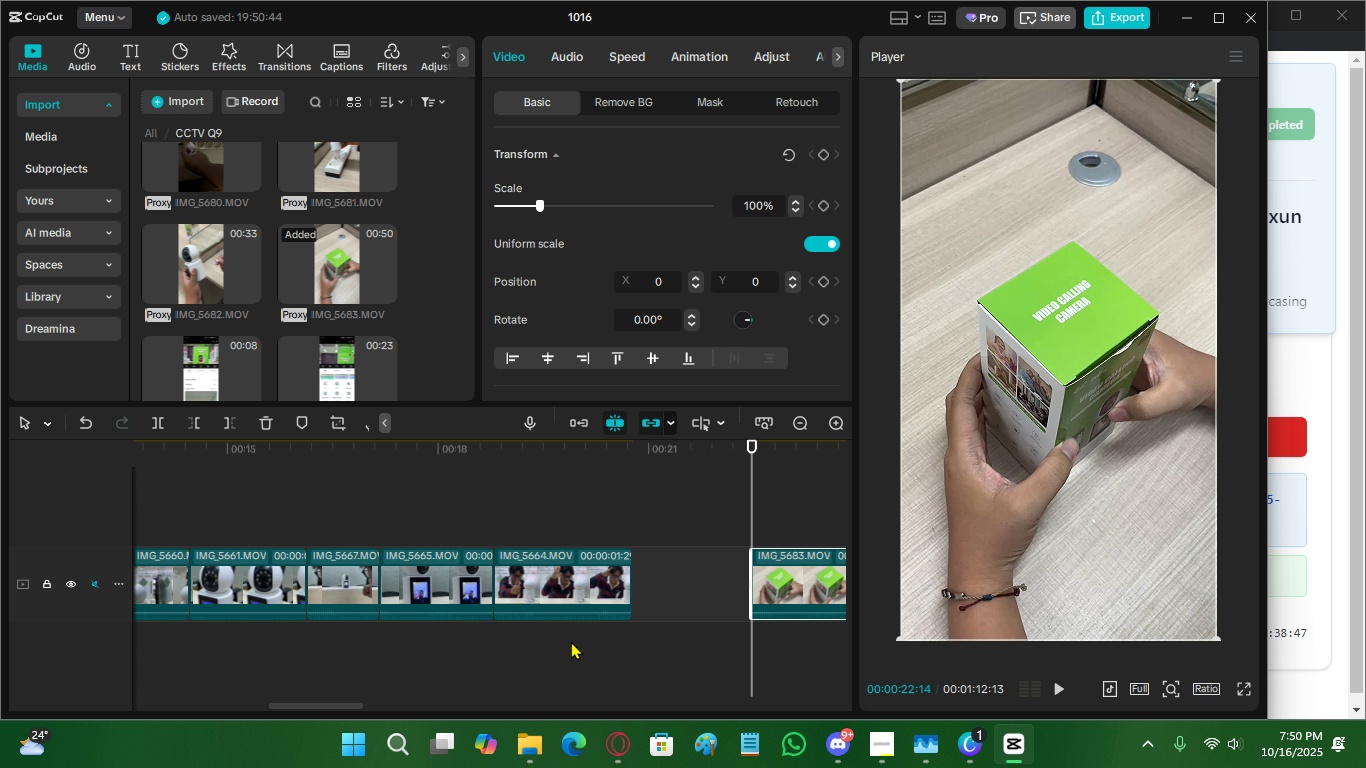 
left_click([214, 523])
 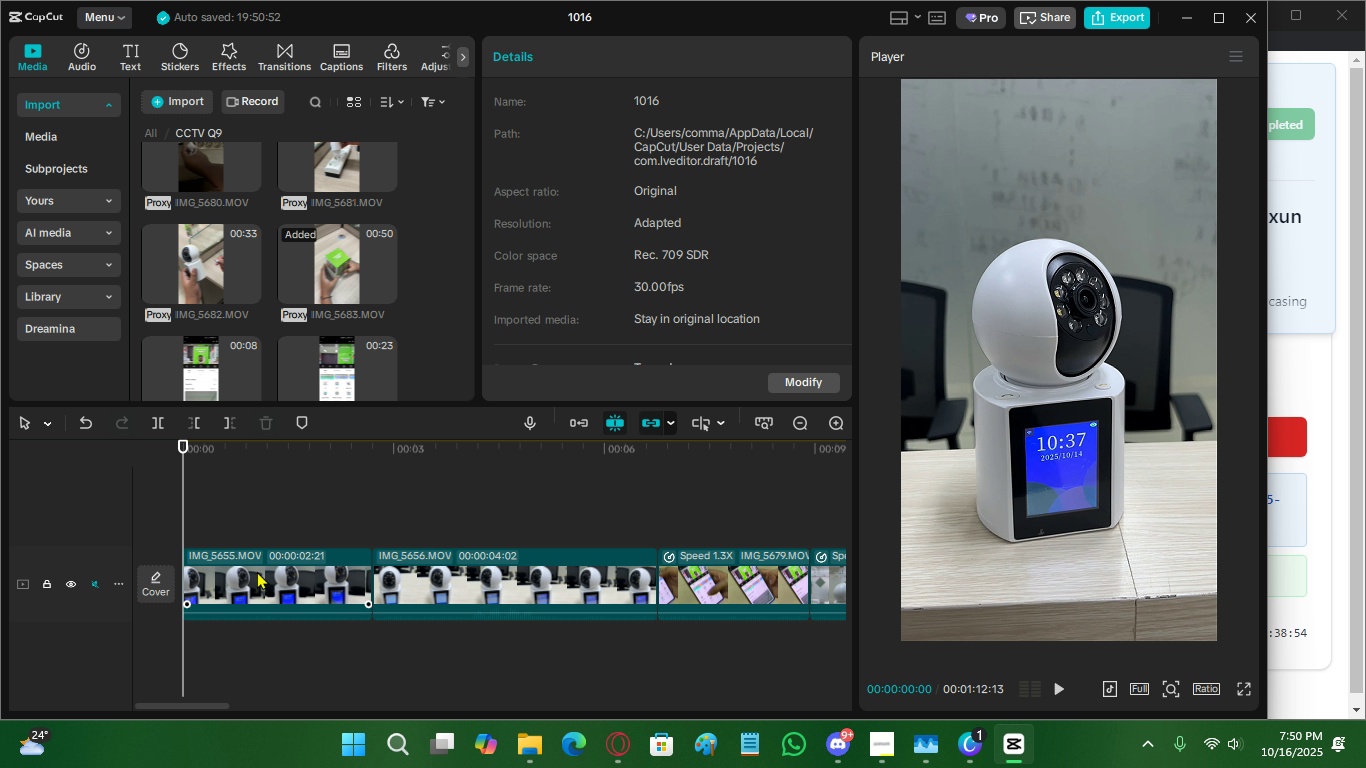 
key(Space)
 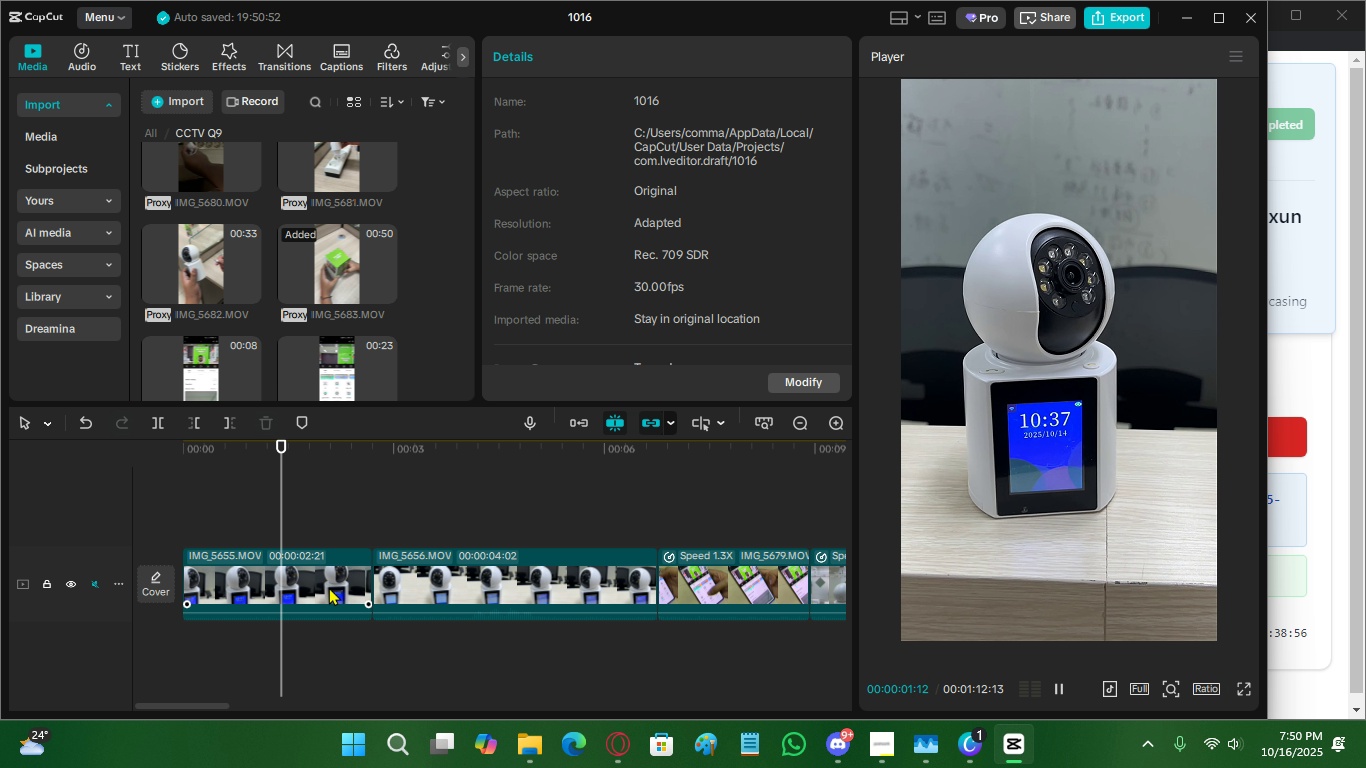 
left_click([335, 587])
 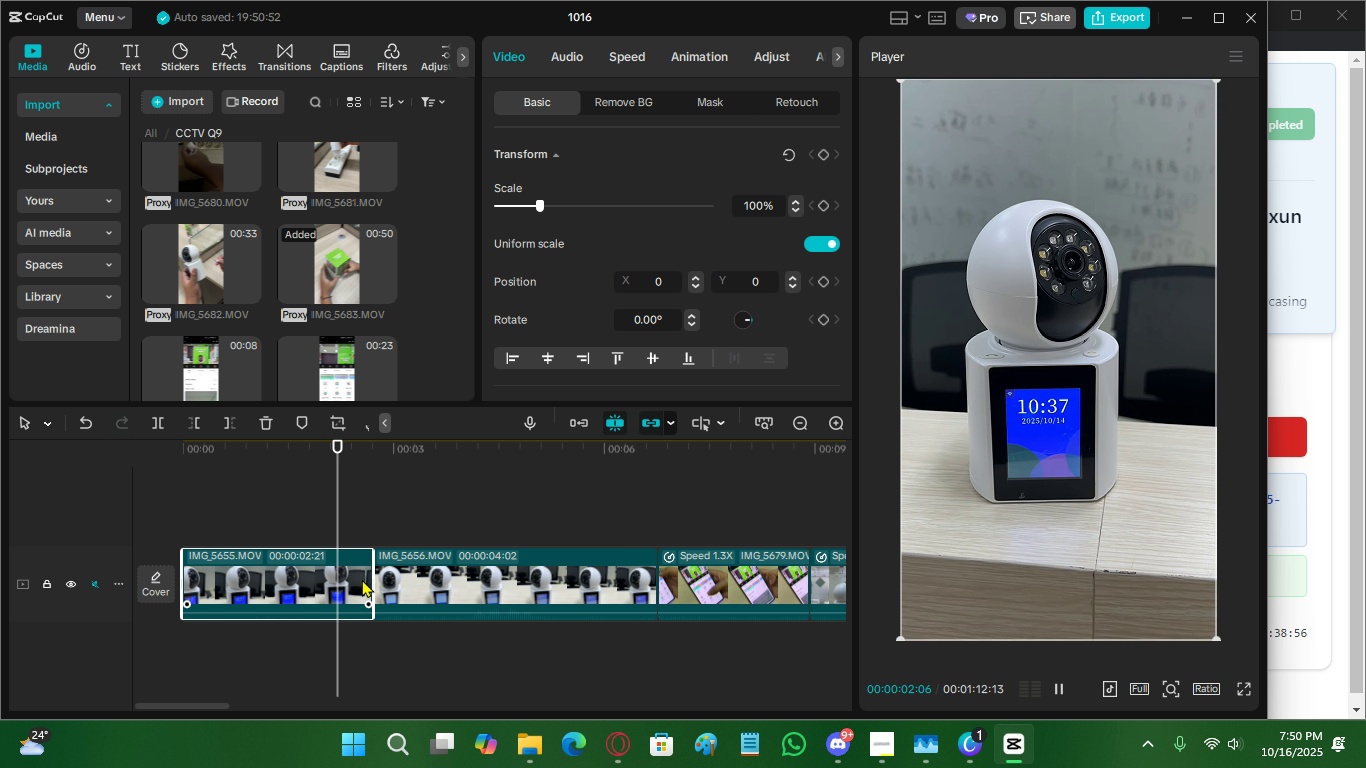 
key(Space)
 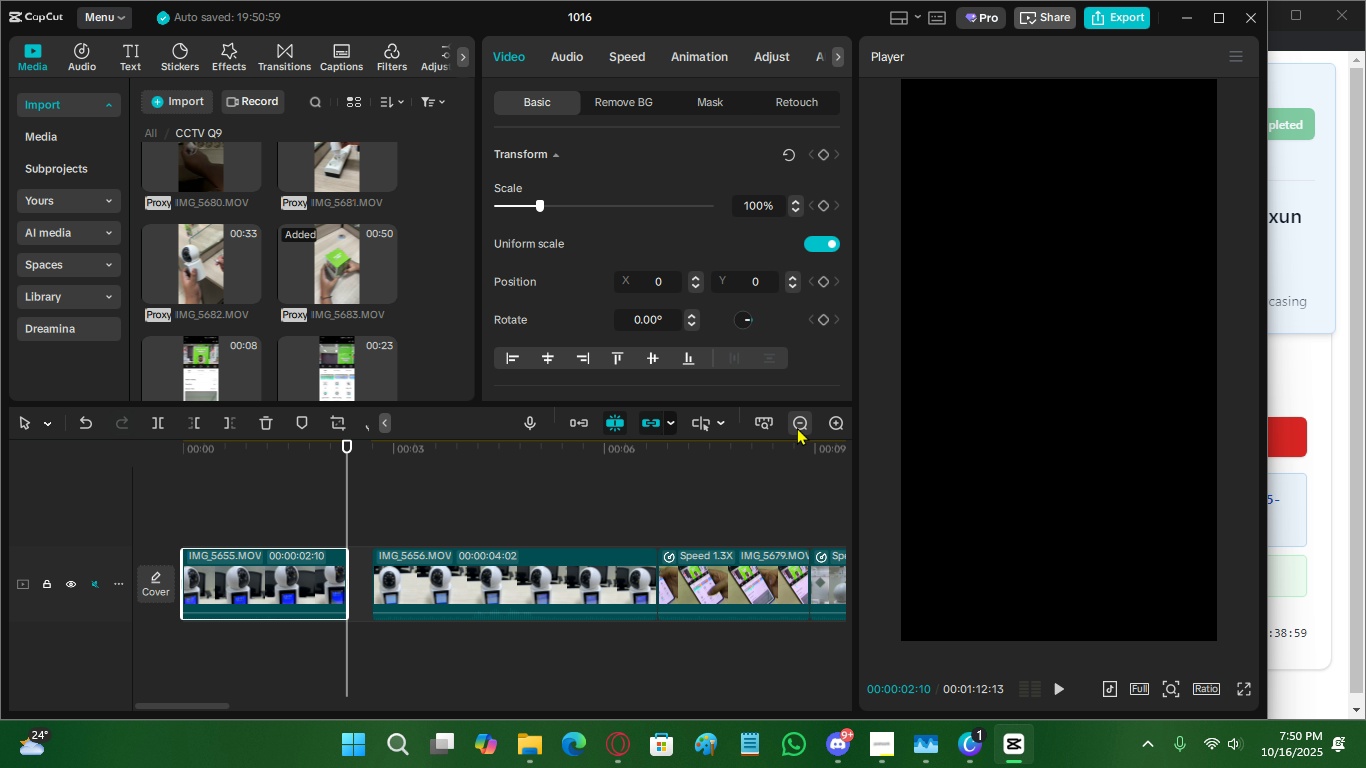 
left_click([583, 423])
 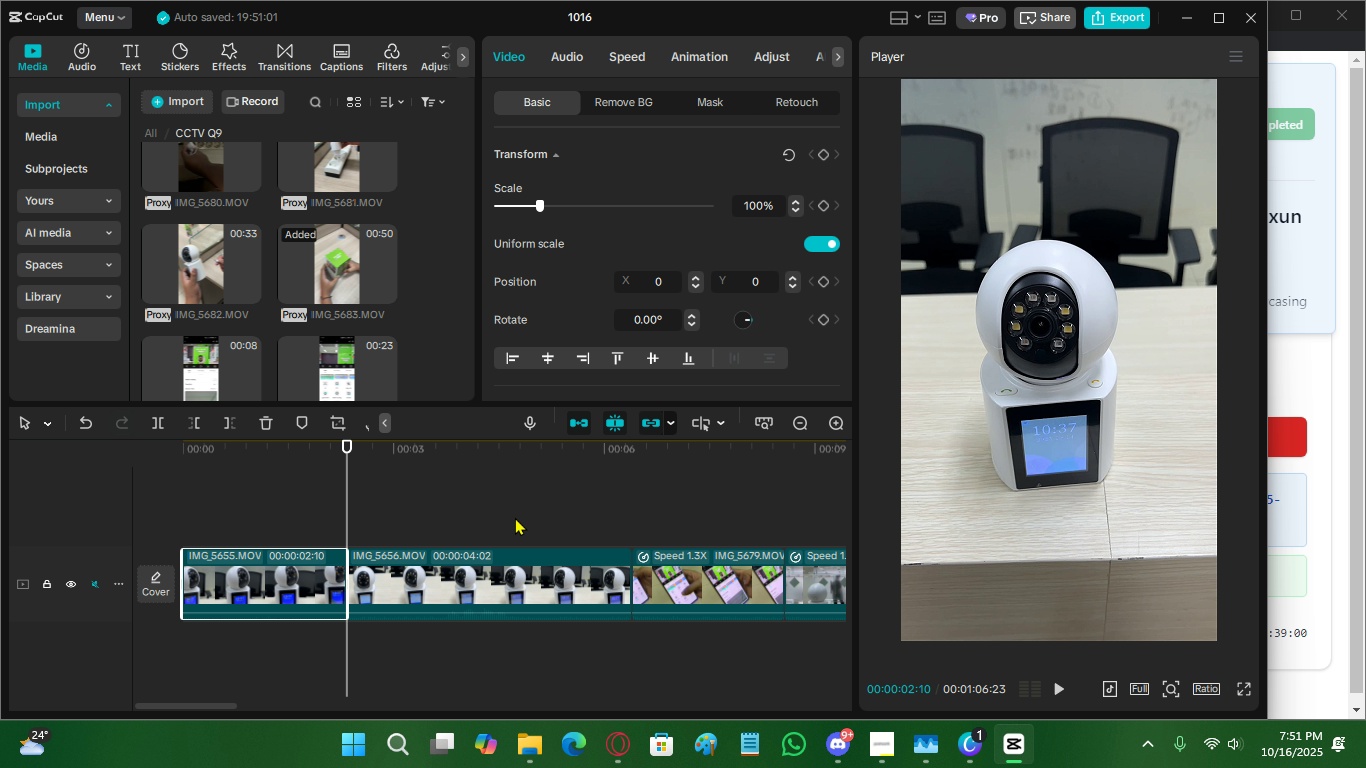 
key(Space)
 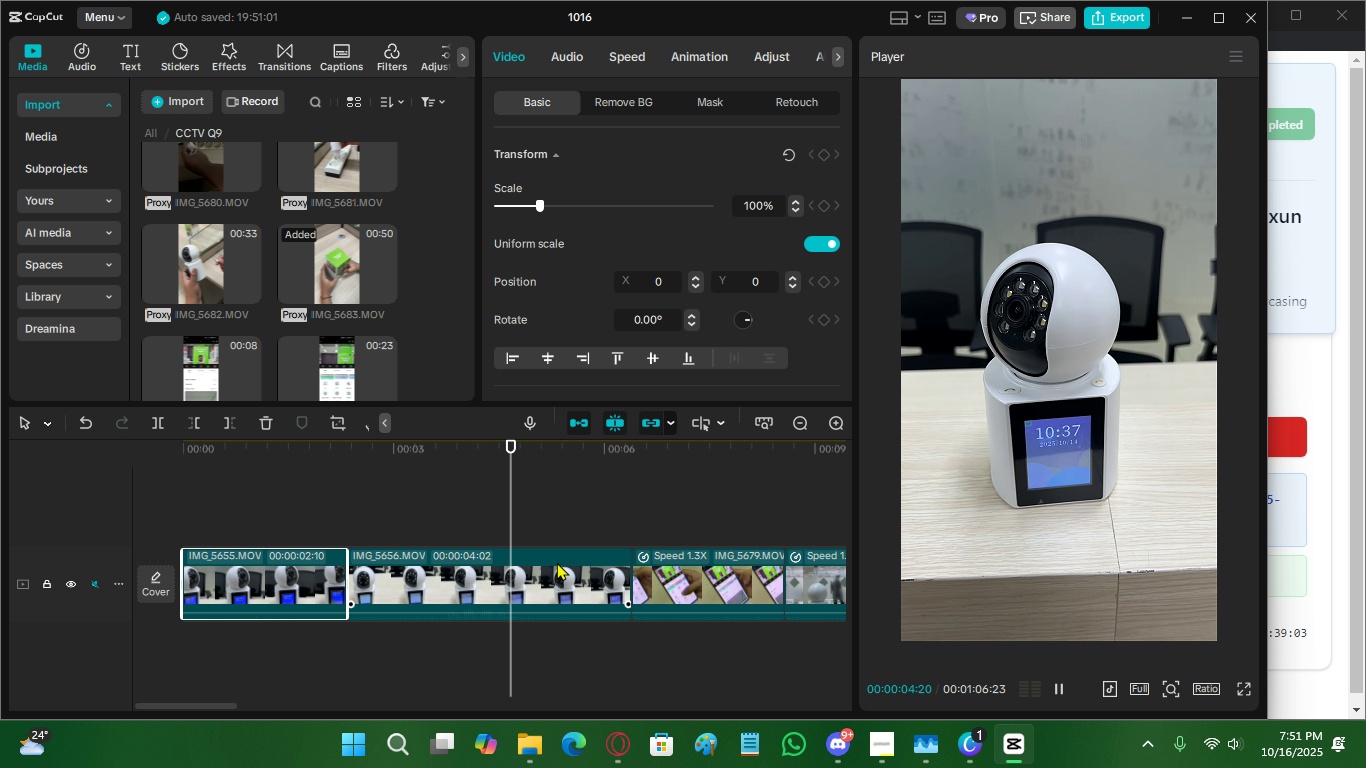 
key(Space)
 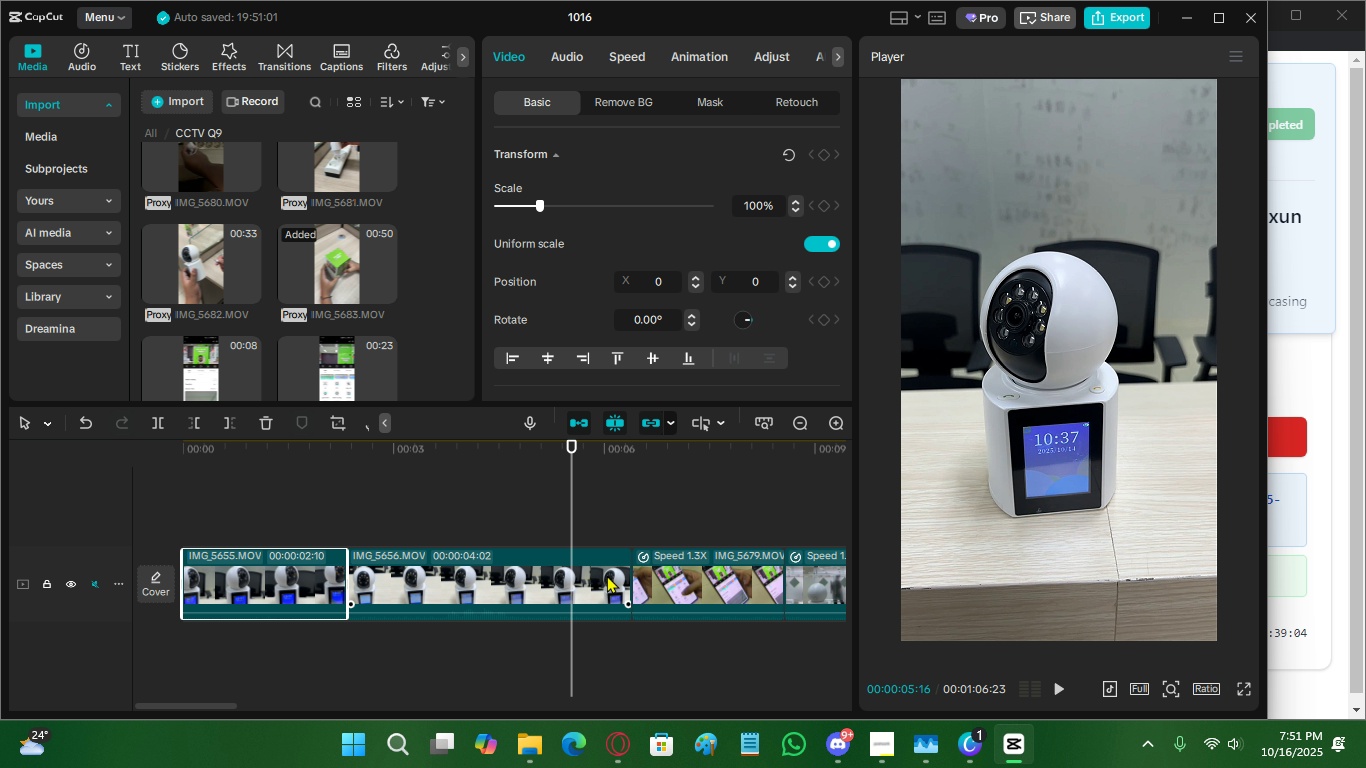 
key(Space)
 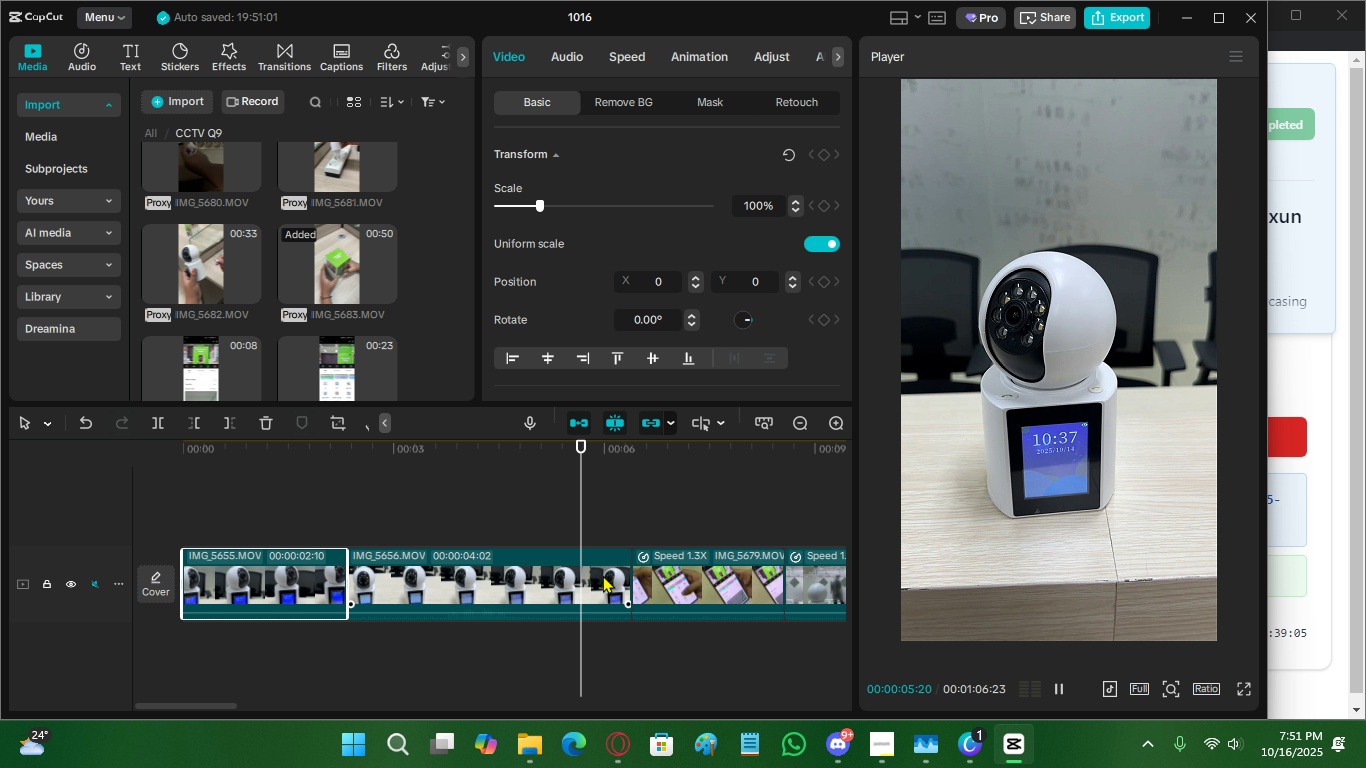 
key(Space)
 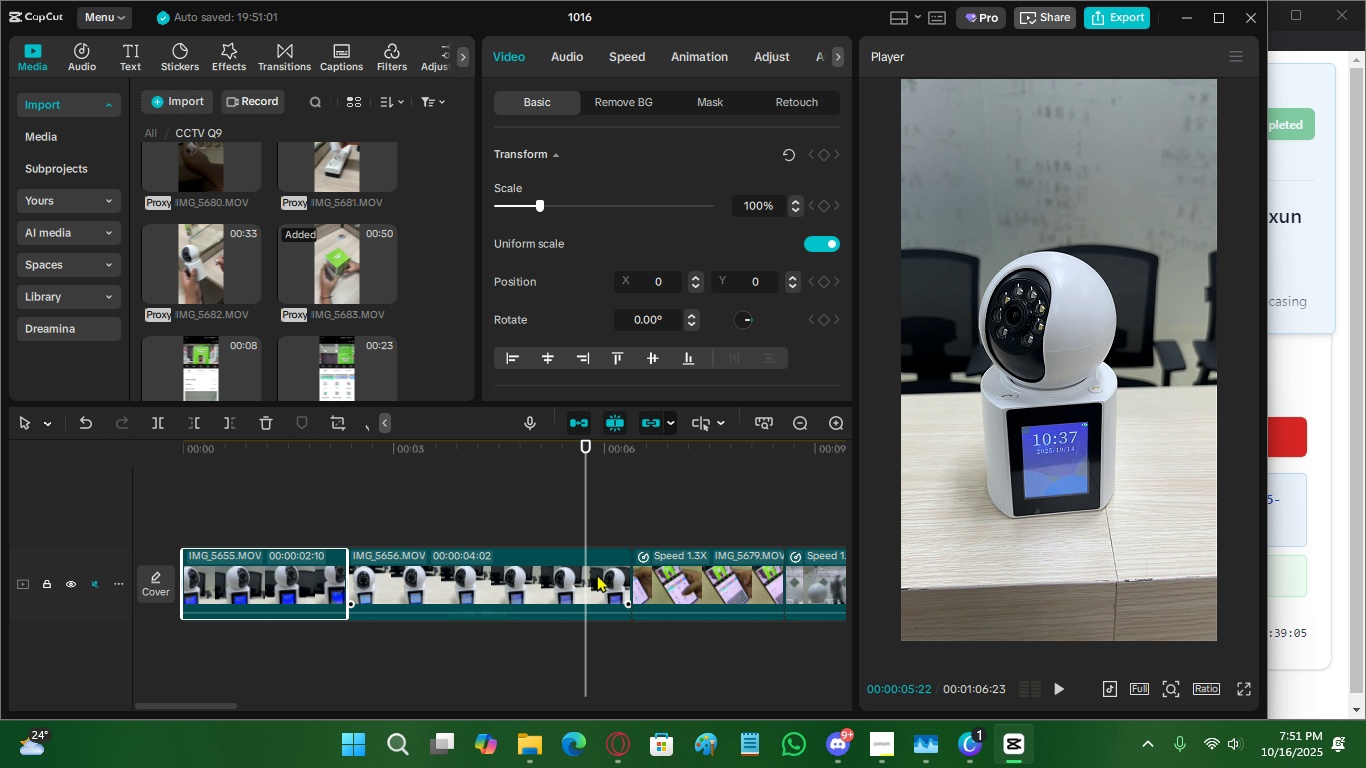 
key(C)
 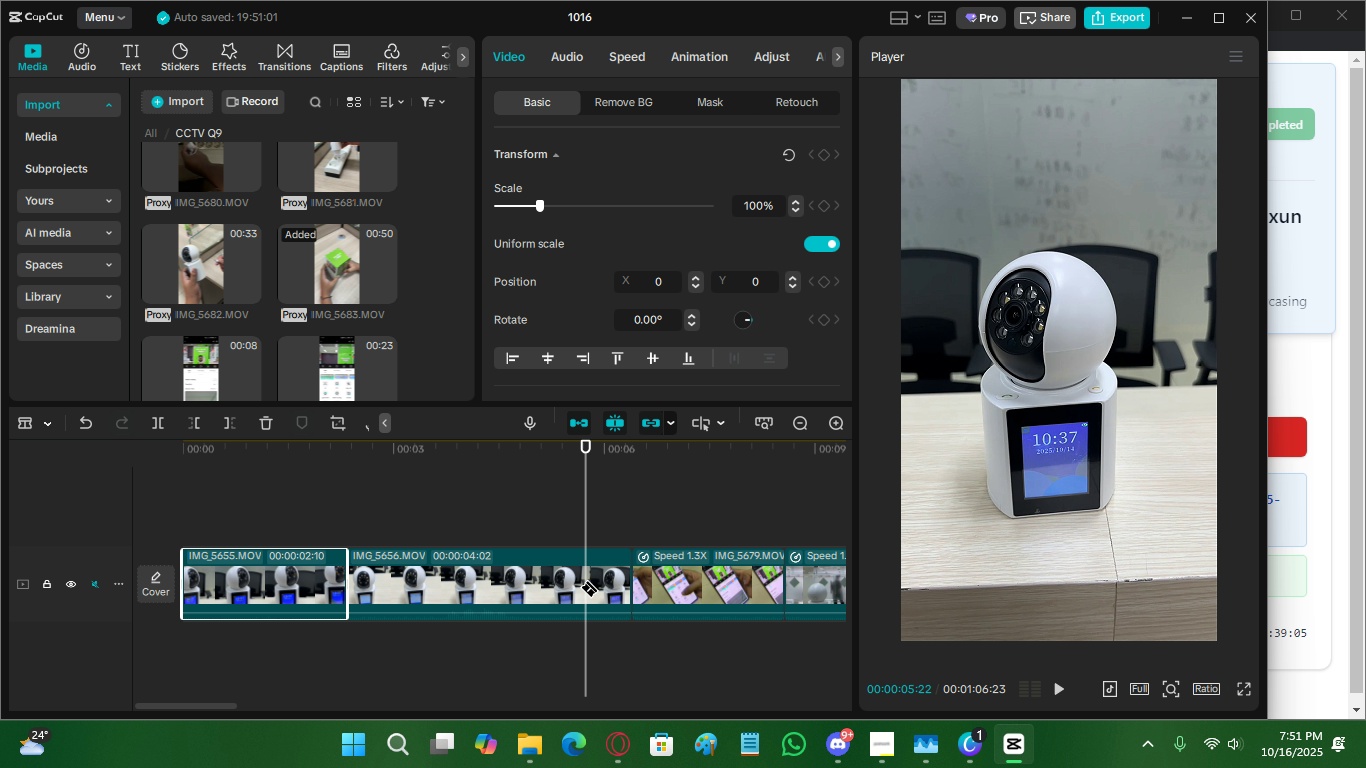 
left_click([589, 579])
 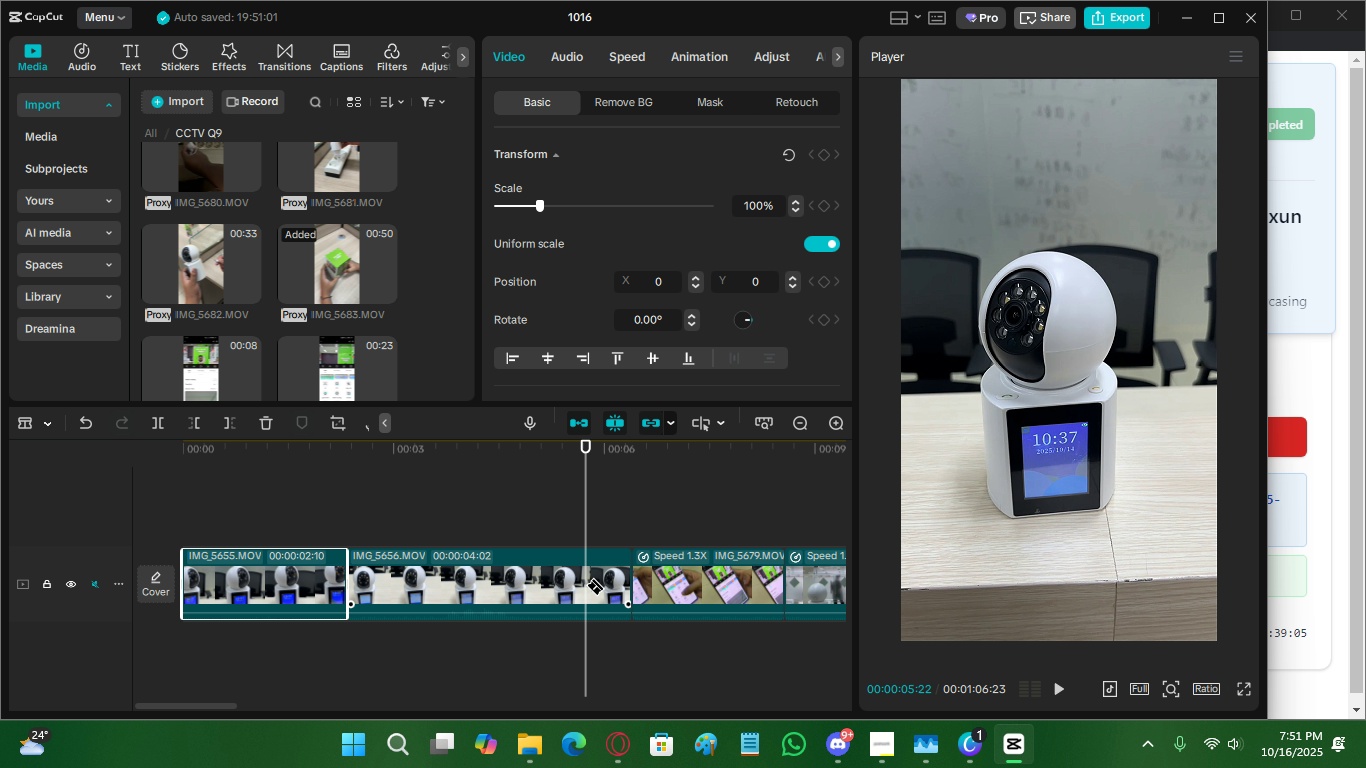 
type(vx)
 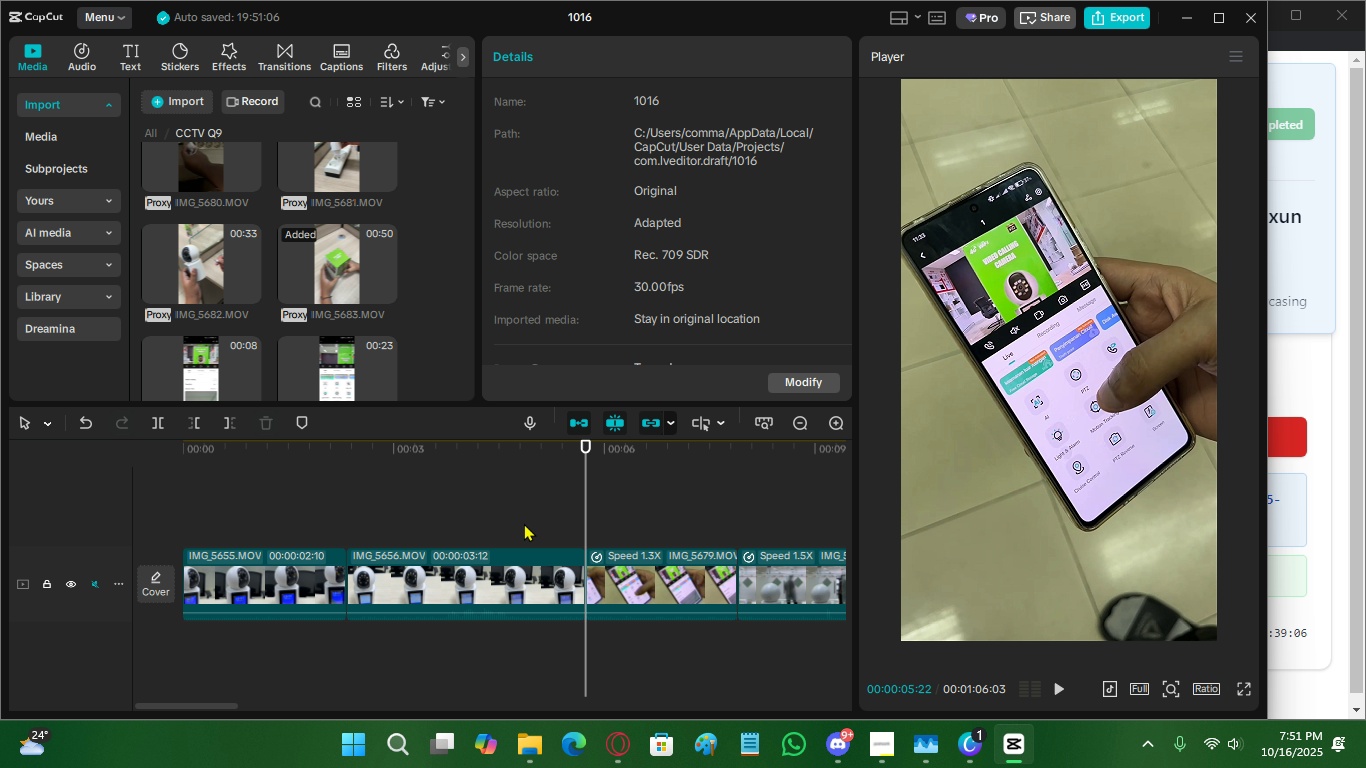 
left_click([524, 523])
 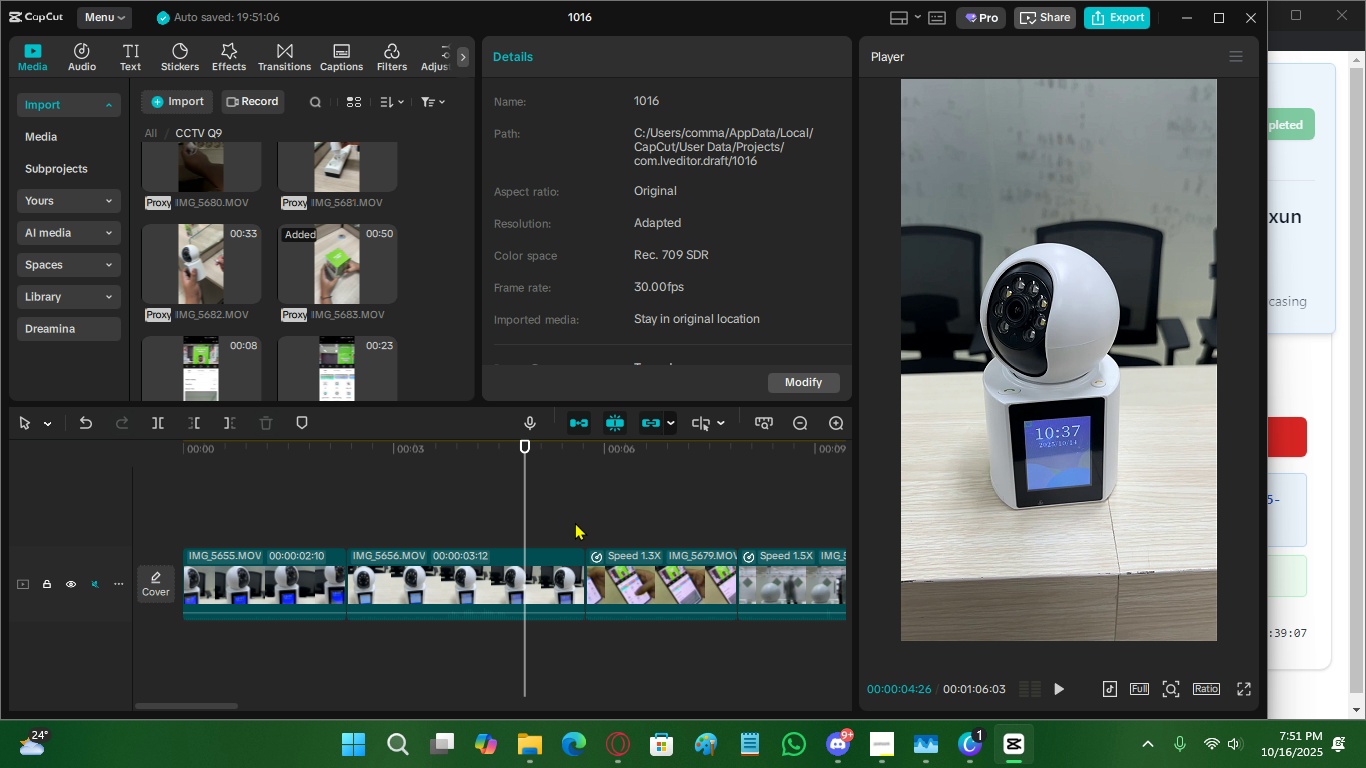 
key(Space)
 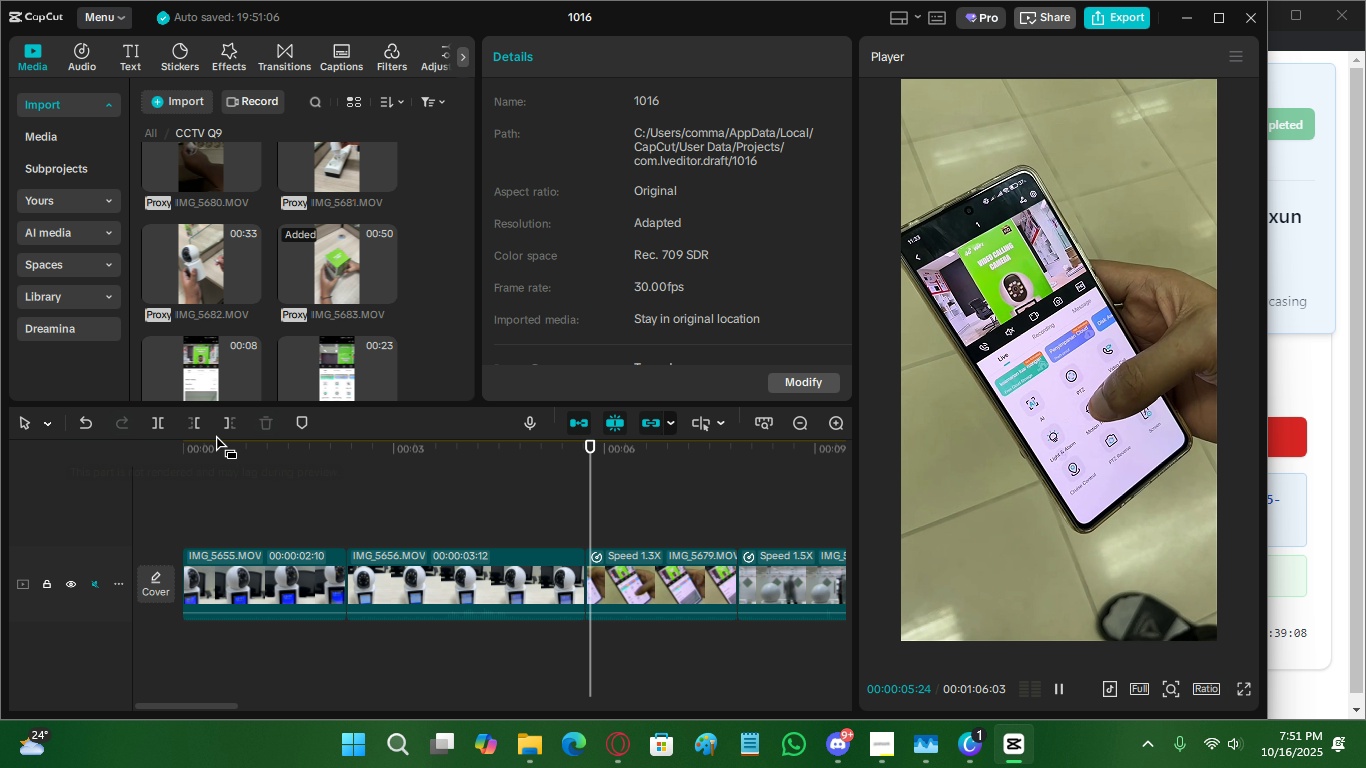 
scroll: coordinate [310, 332], scroll_direction: down, amount: 4.0
 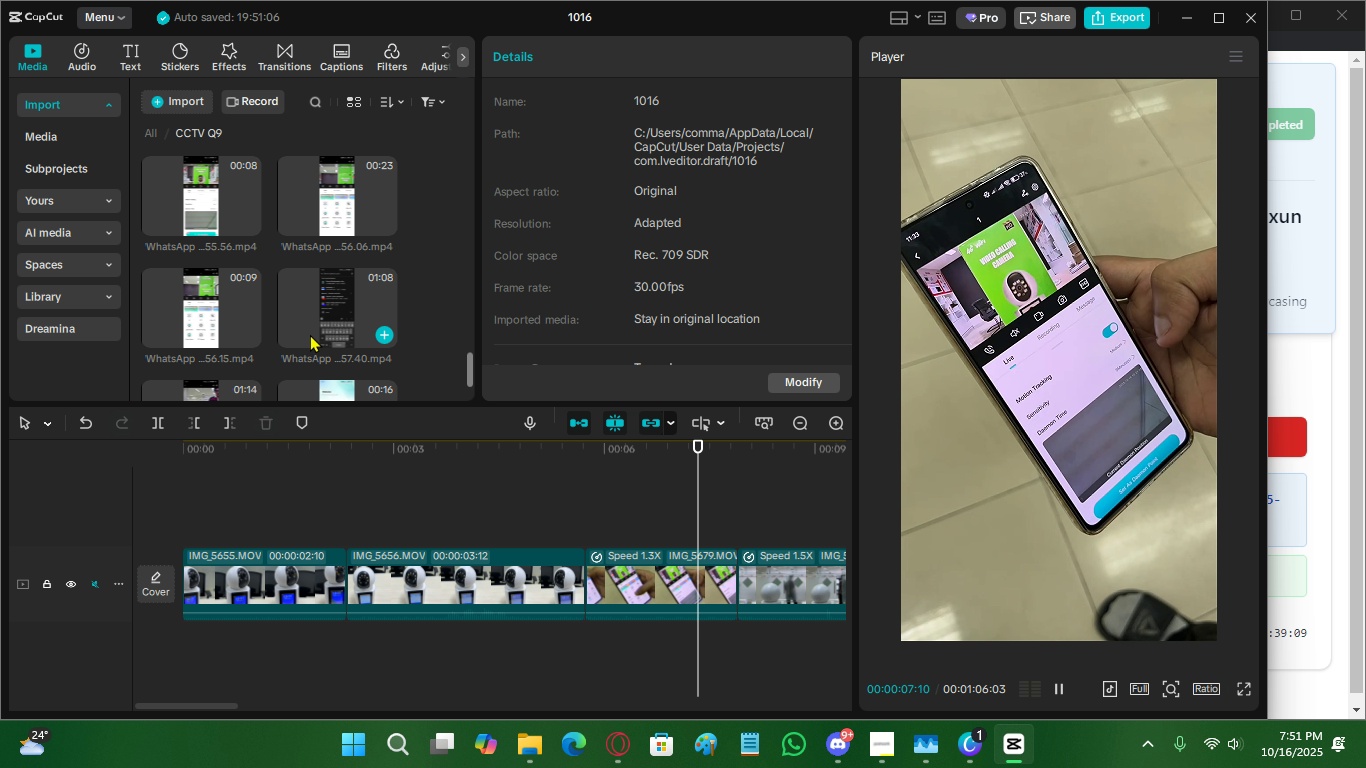 
key(Space)
 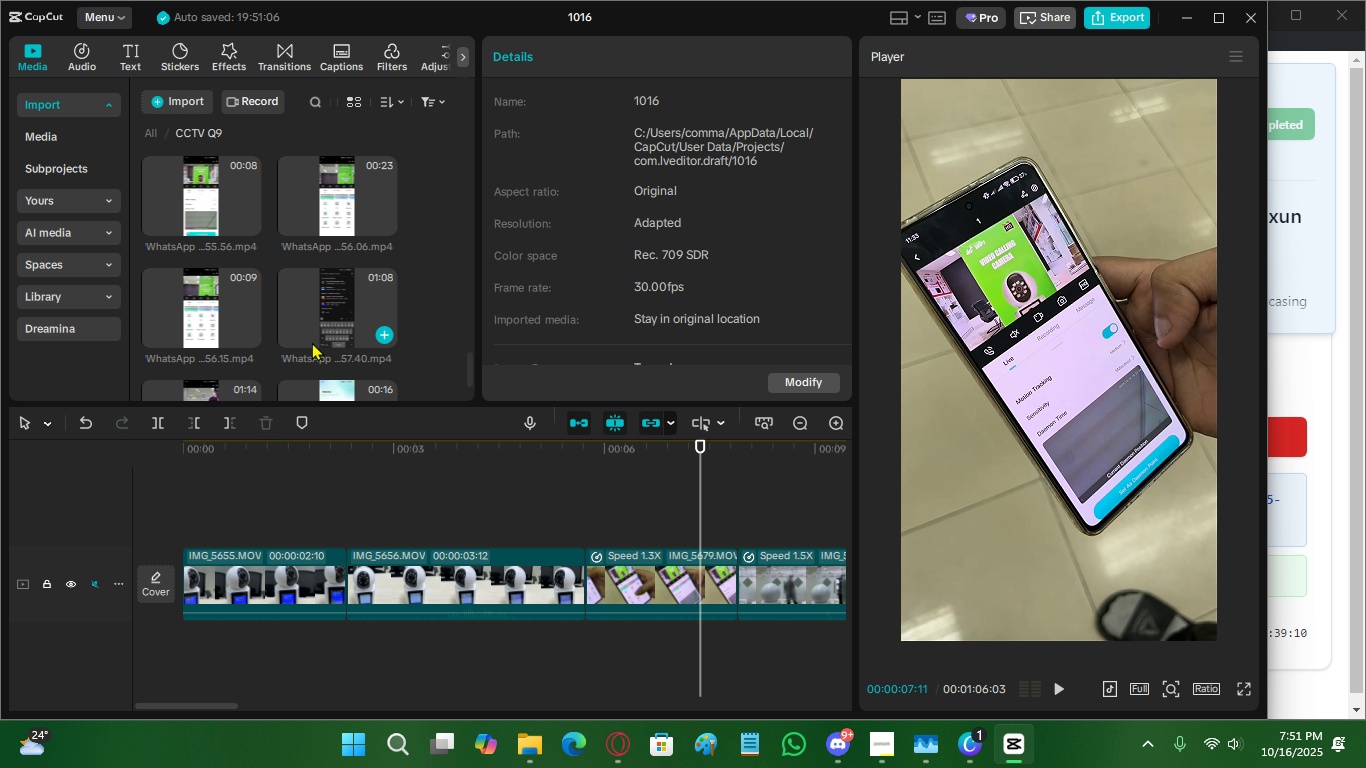 
key(Space)
 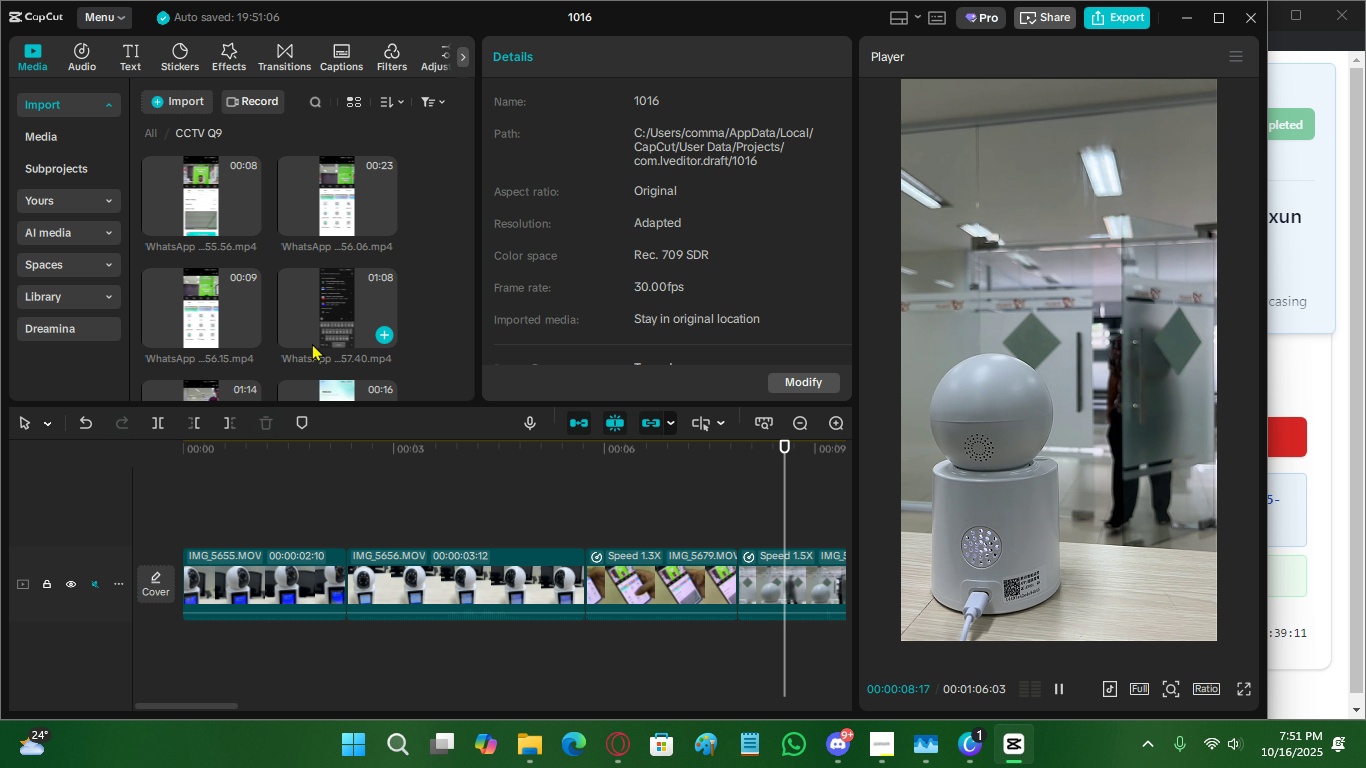 
scroll: coordinate [313, 345], scroll_direction: down, amount: 3.0
 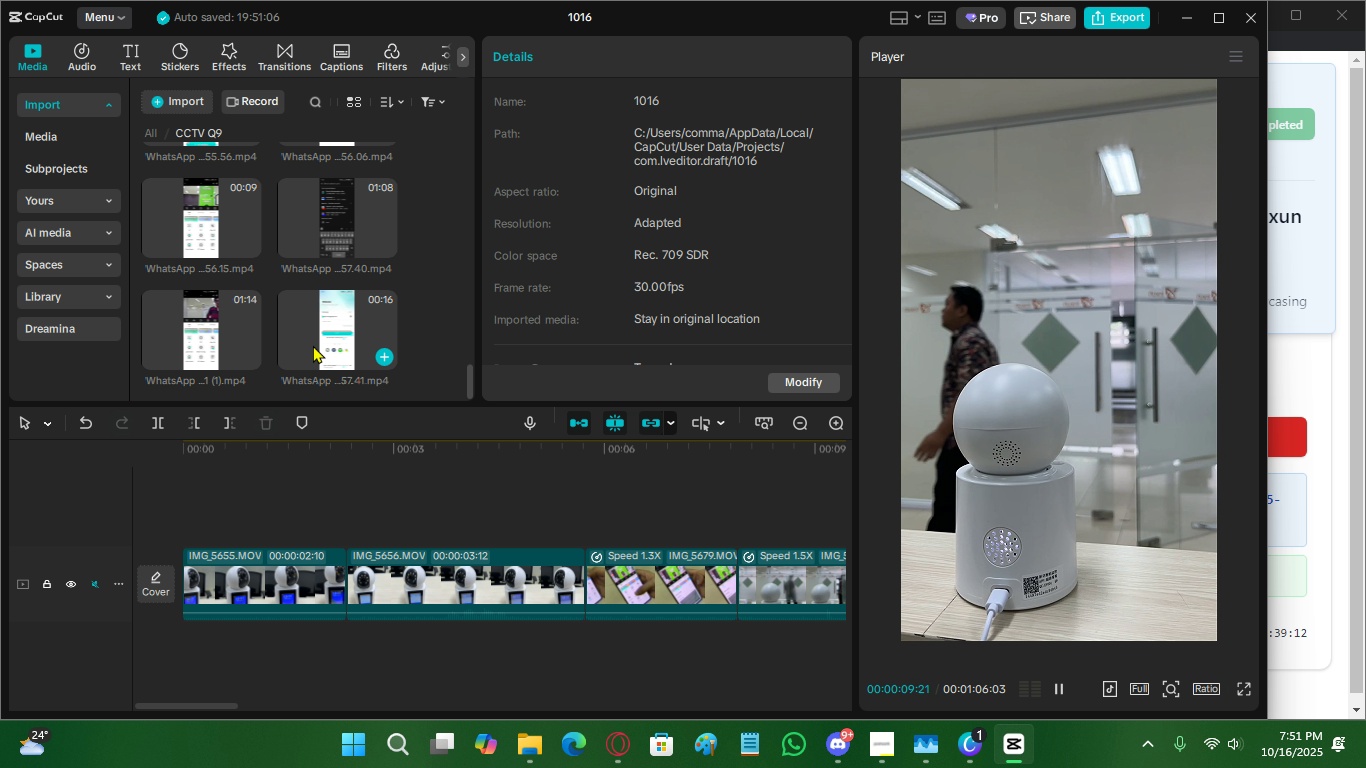 
key(Space)
 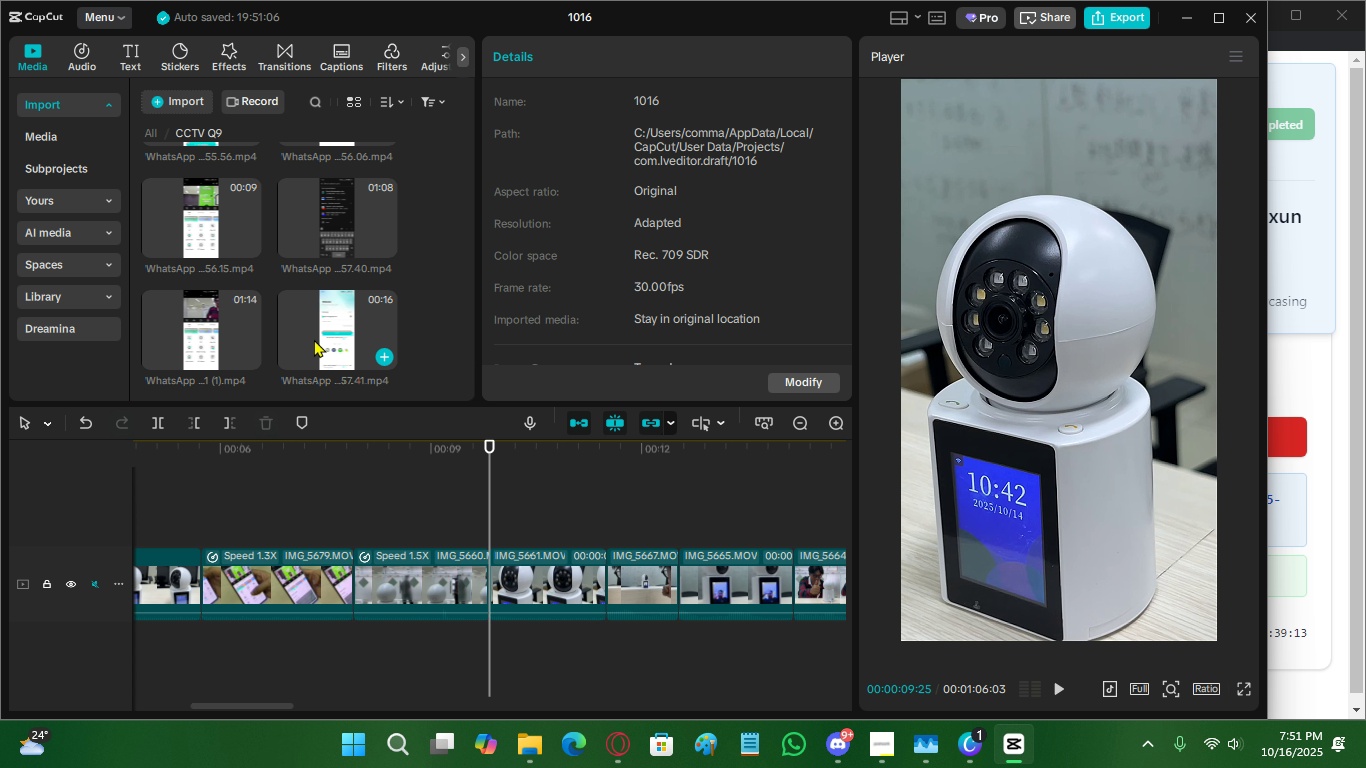 
left_click([314, 339])
 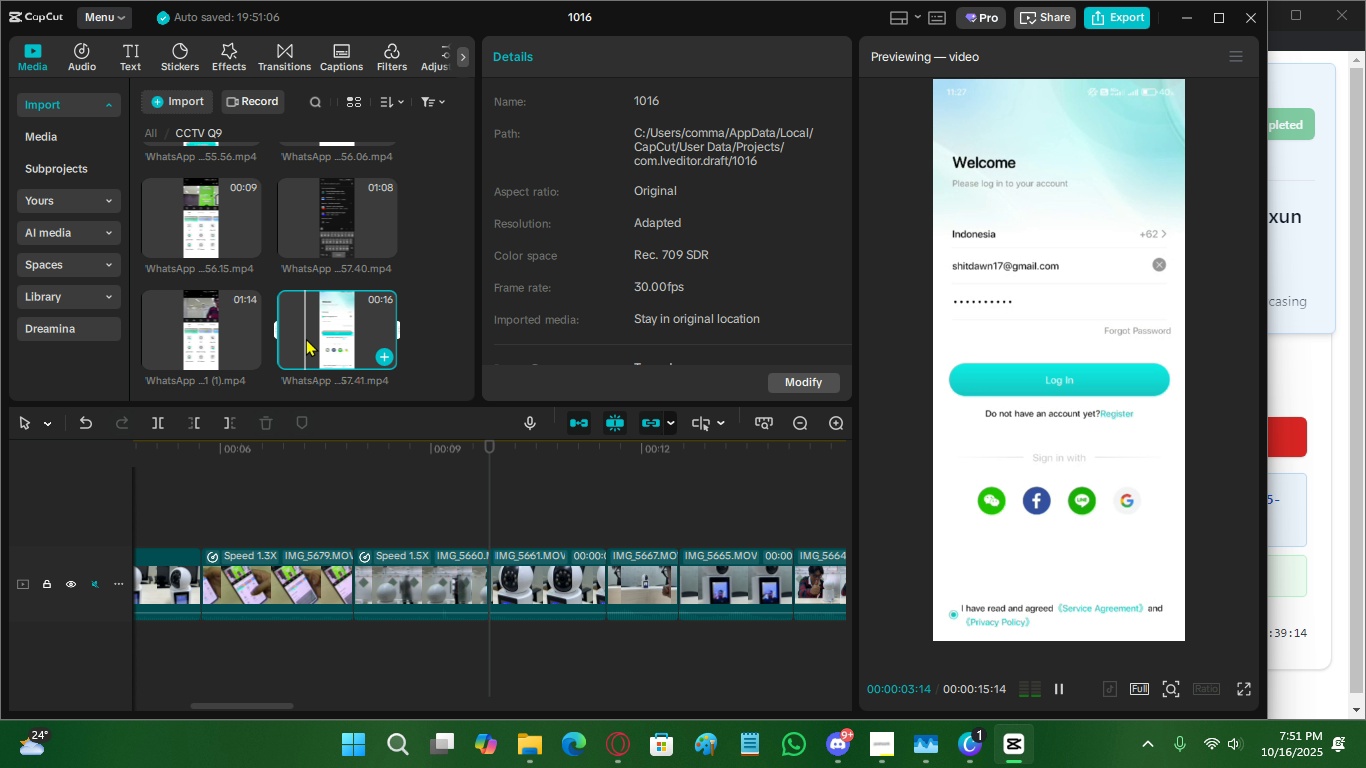 
double_click([314, 336])
 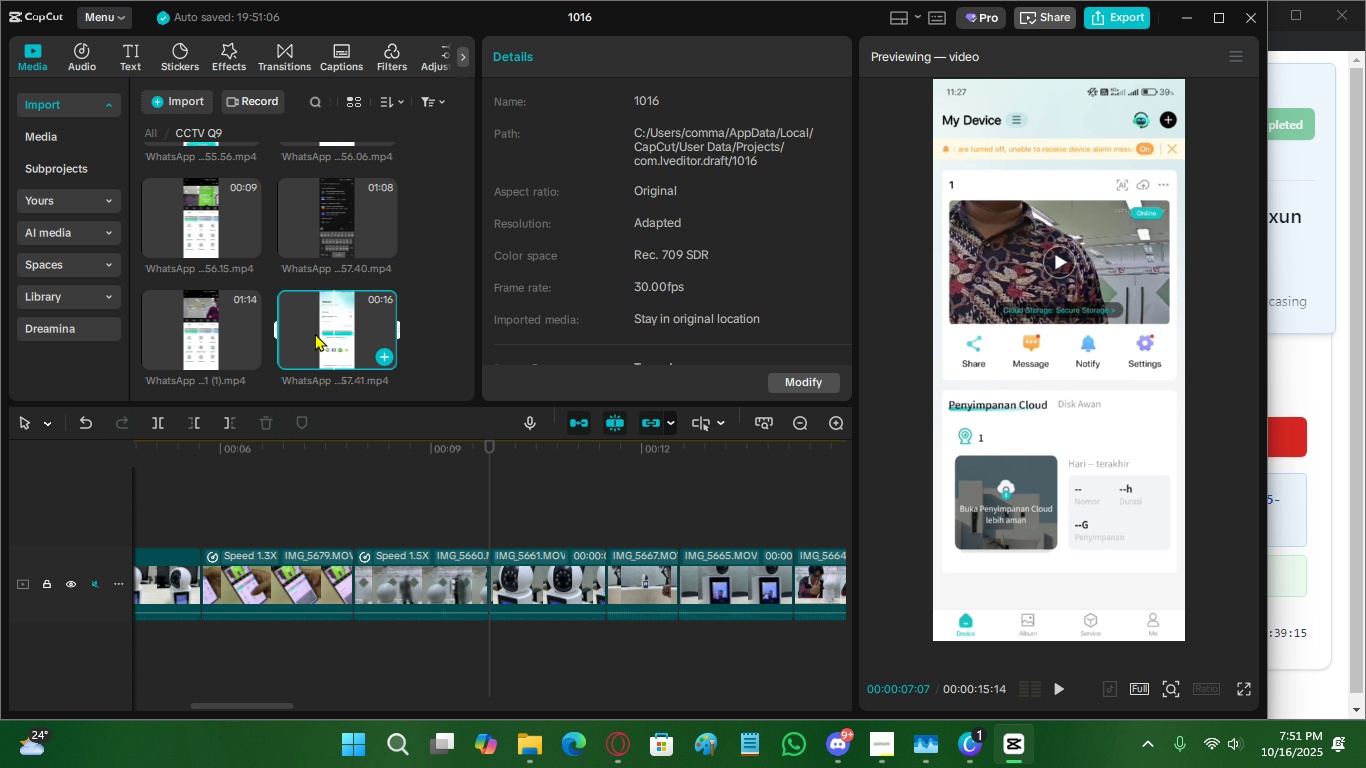 
double_click([290, 330])
 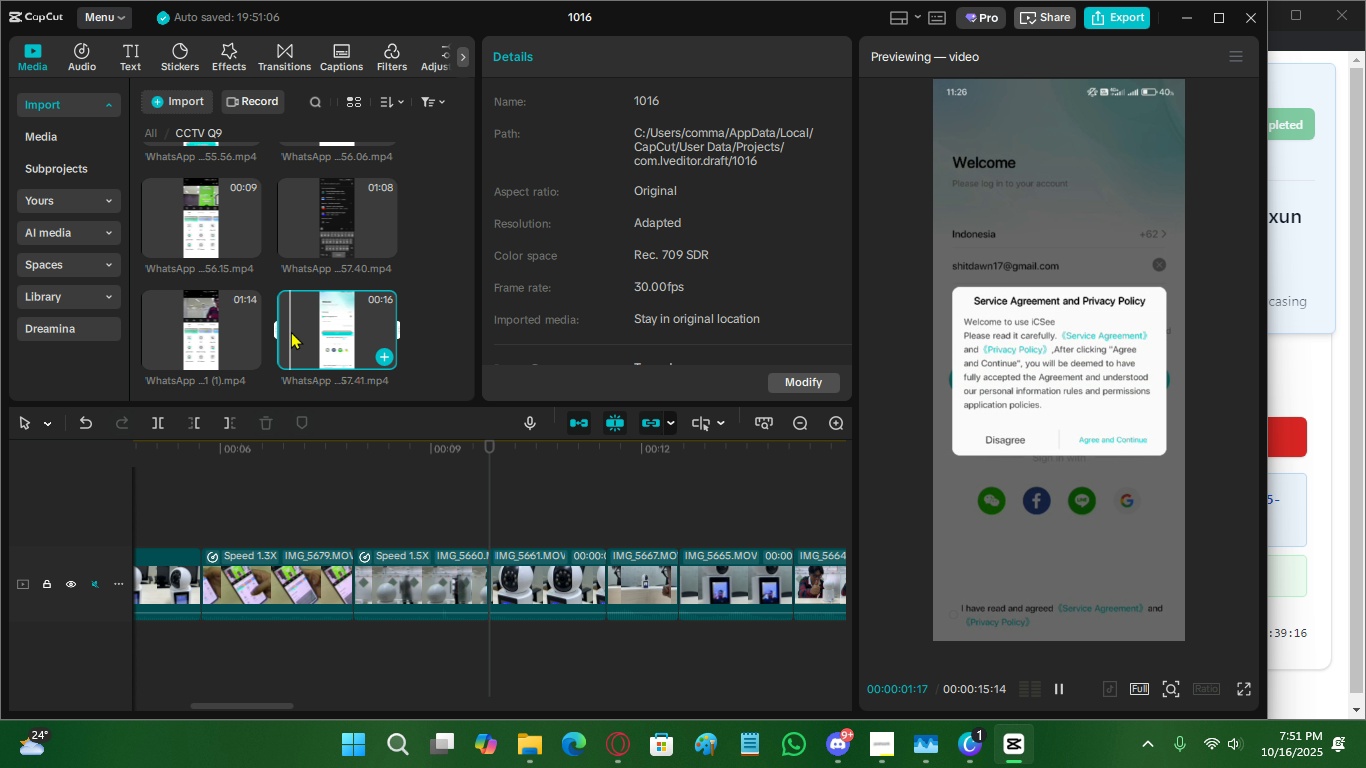 
key(Space)
 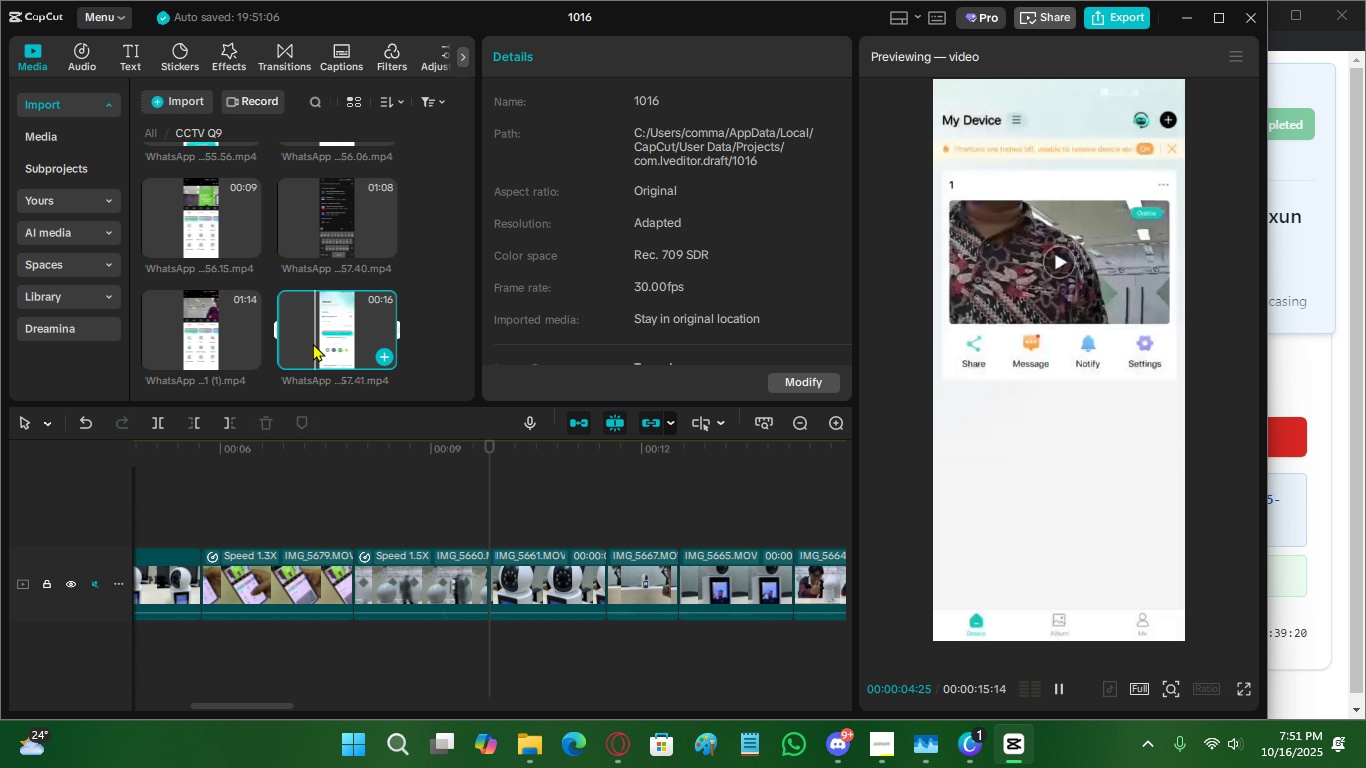 
key(Space)
 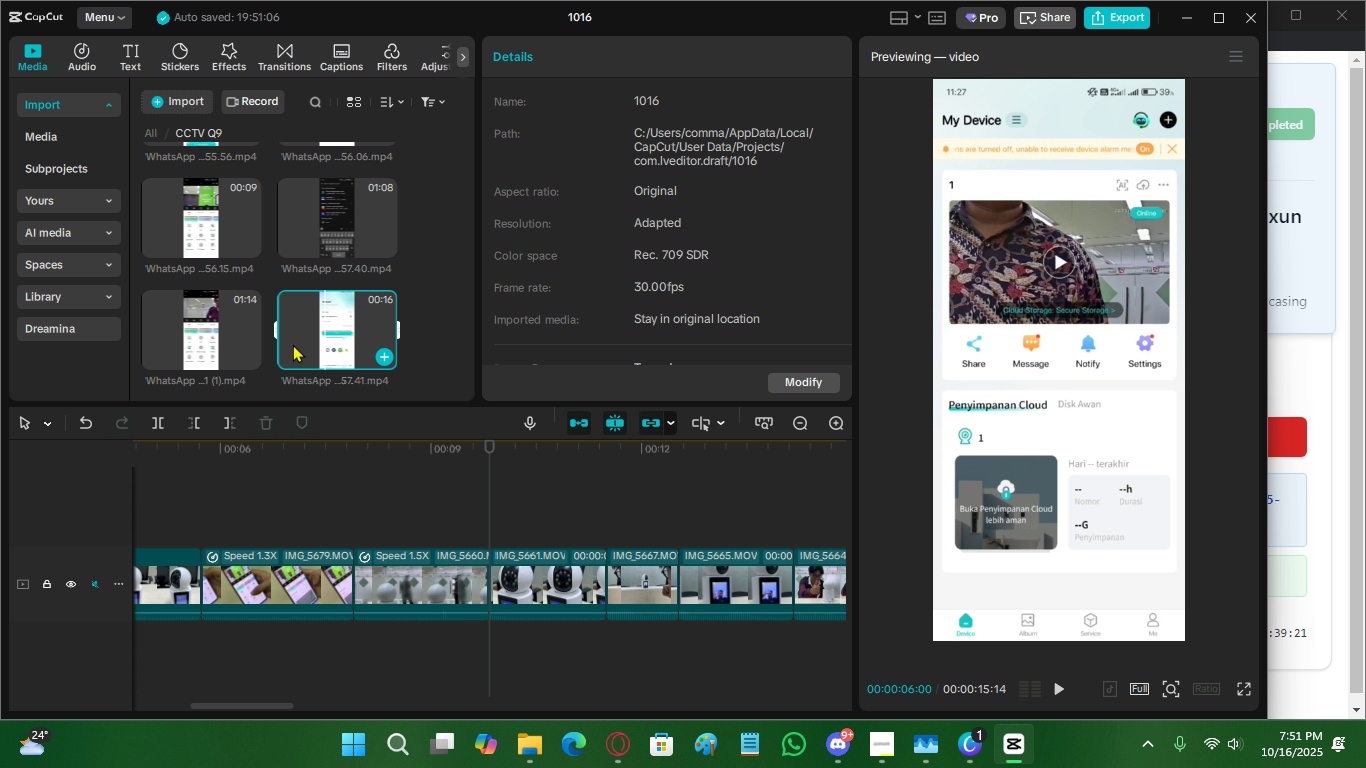 
left_click([293, 344])
 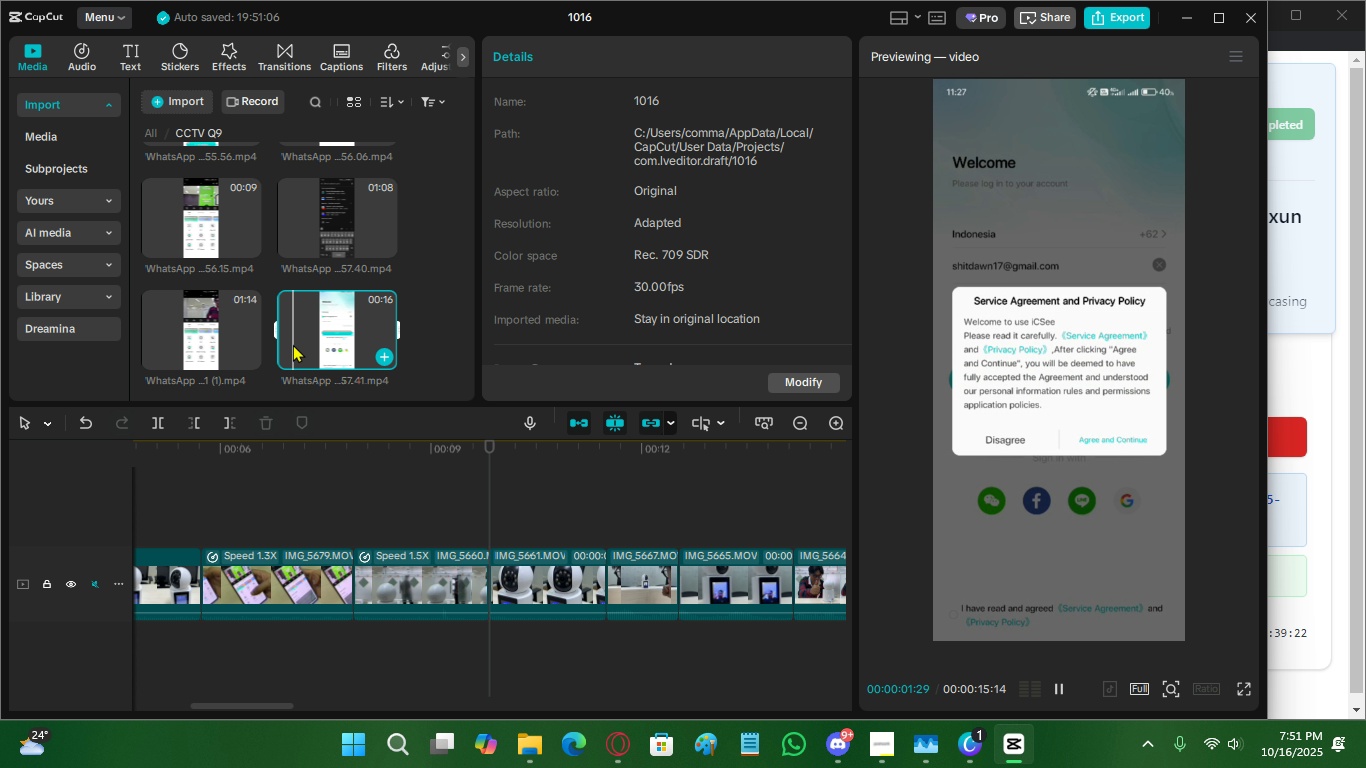 
key(Space)
 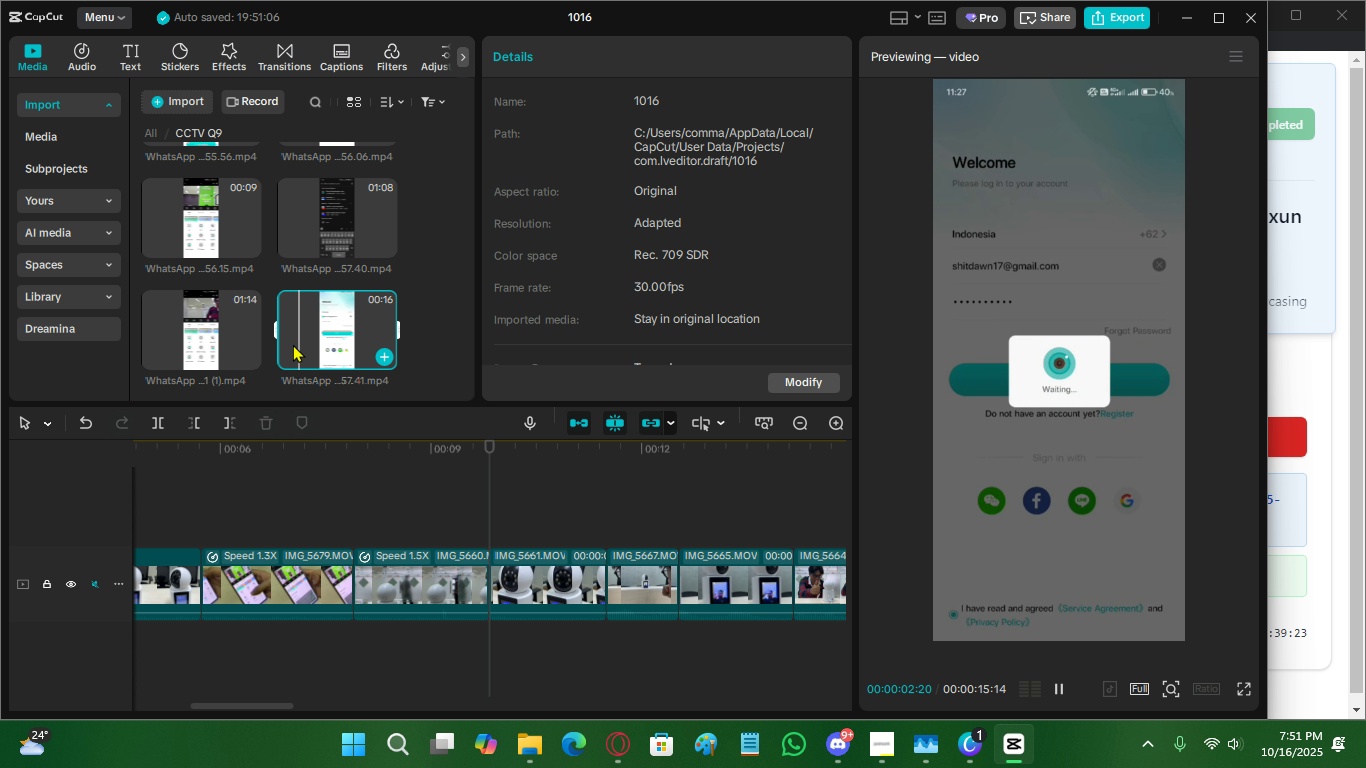 
key(Space)
 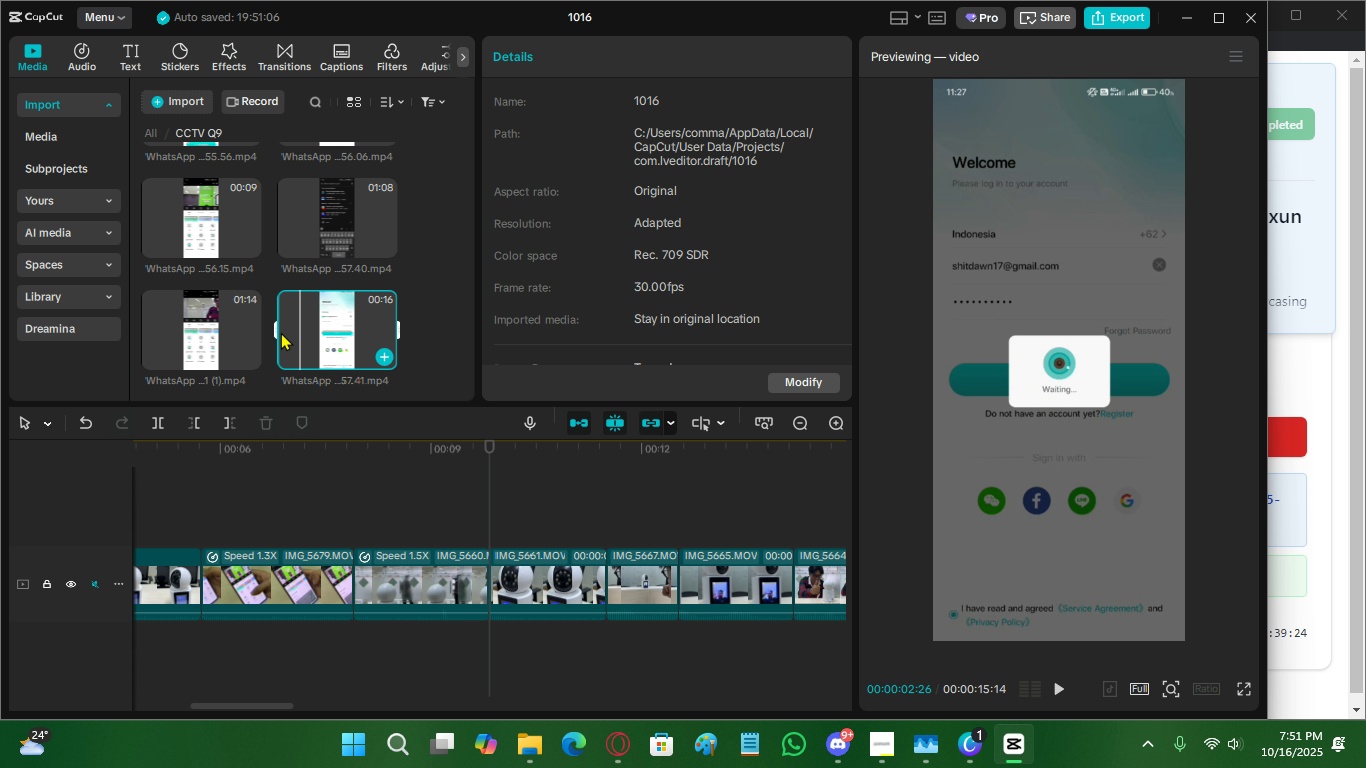 
left_click([281, 332])
 